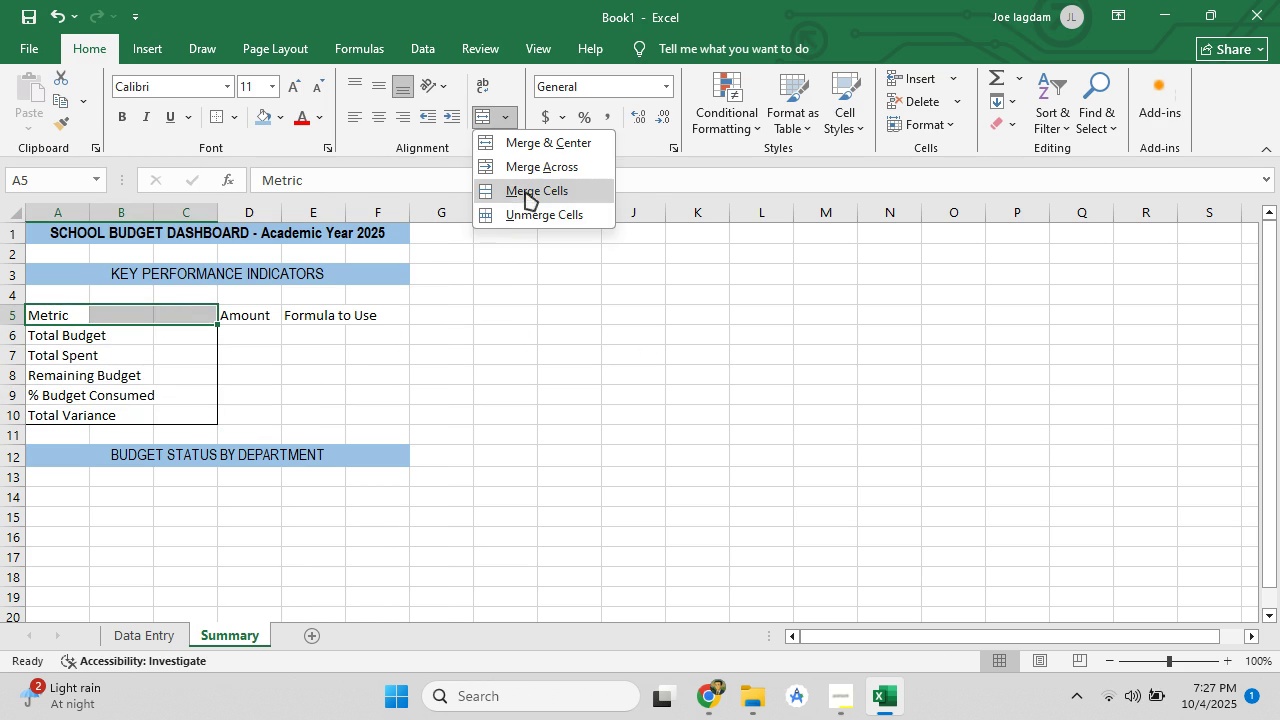 
left_click([526, 192])
 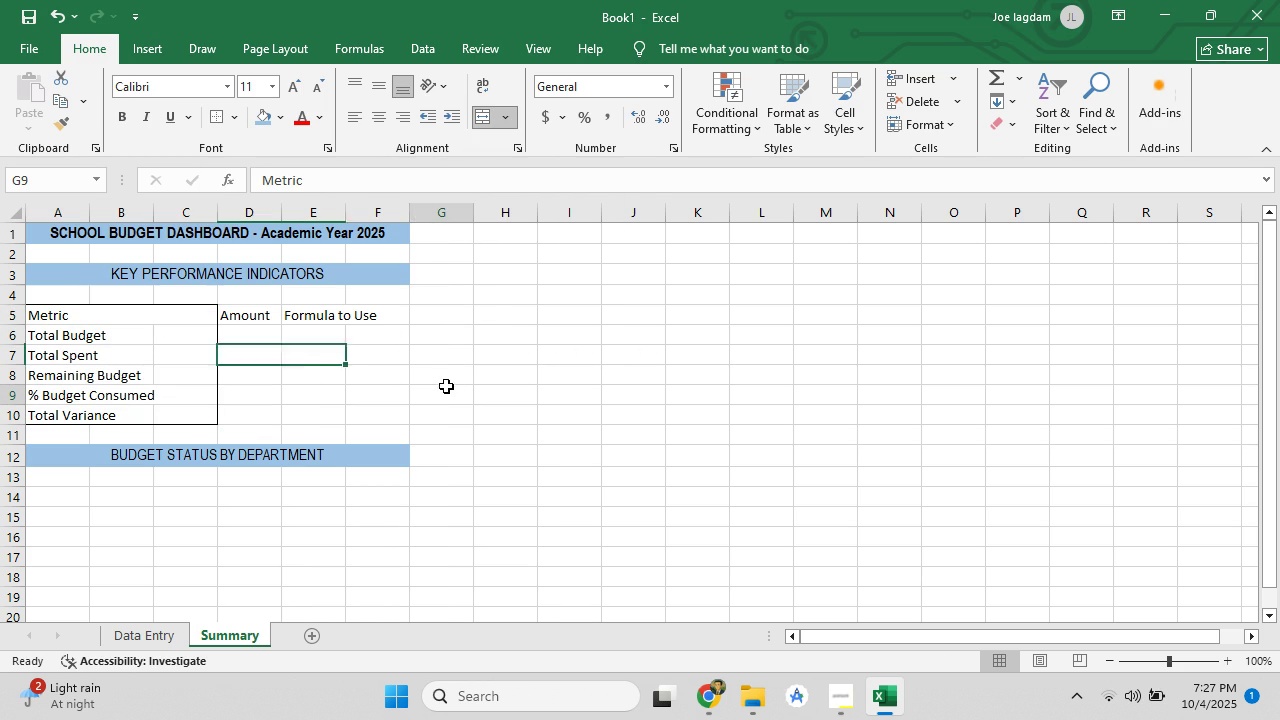 
left_click([446, 386])
 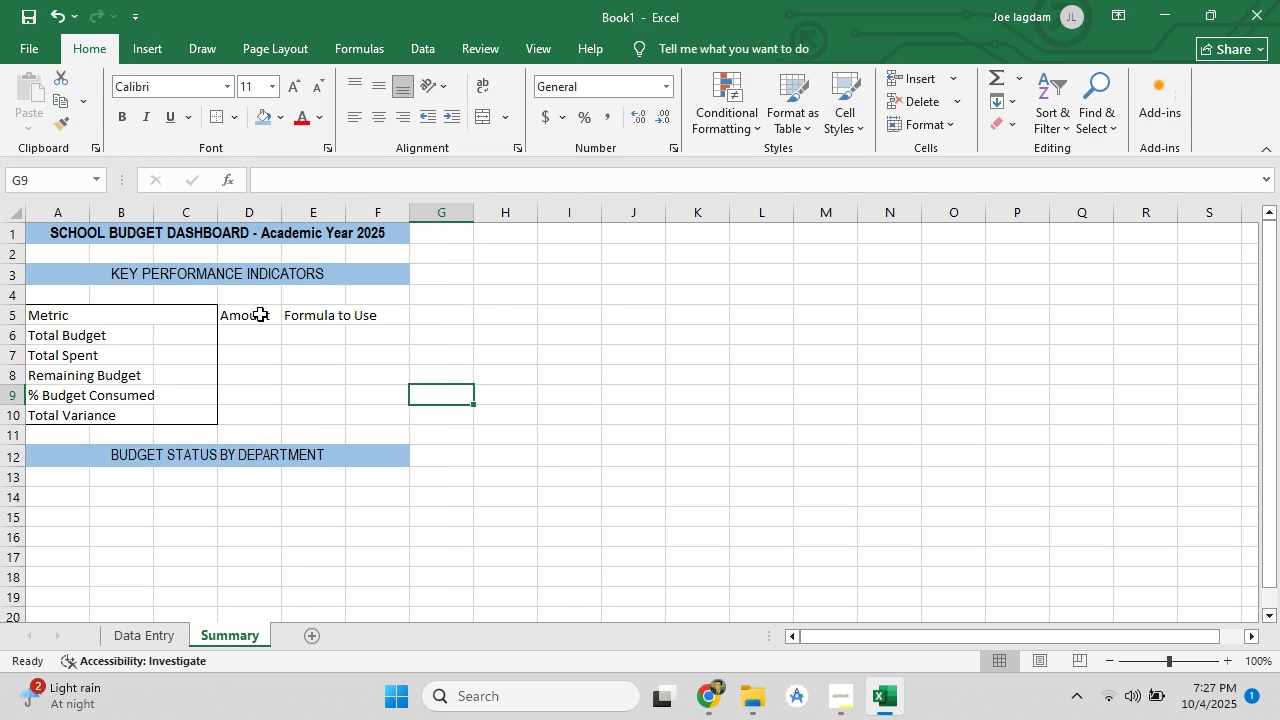 
left_click_drag(start_coordinate=[249, 314], to_coordinate=[392, 319])
 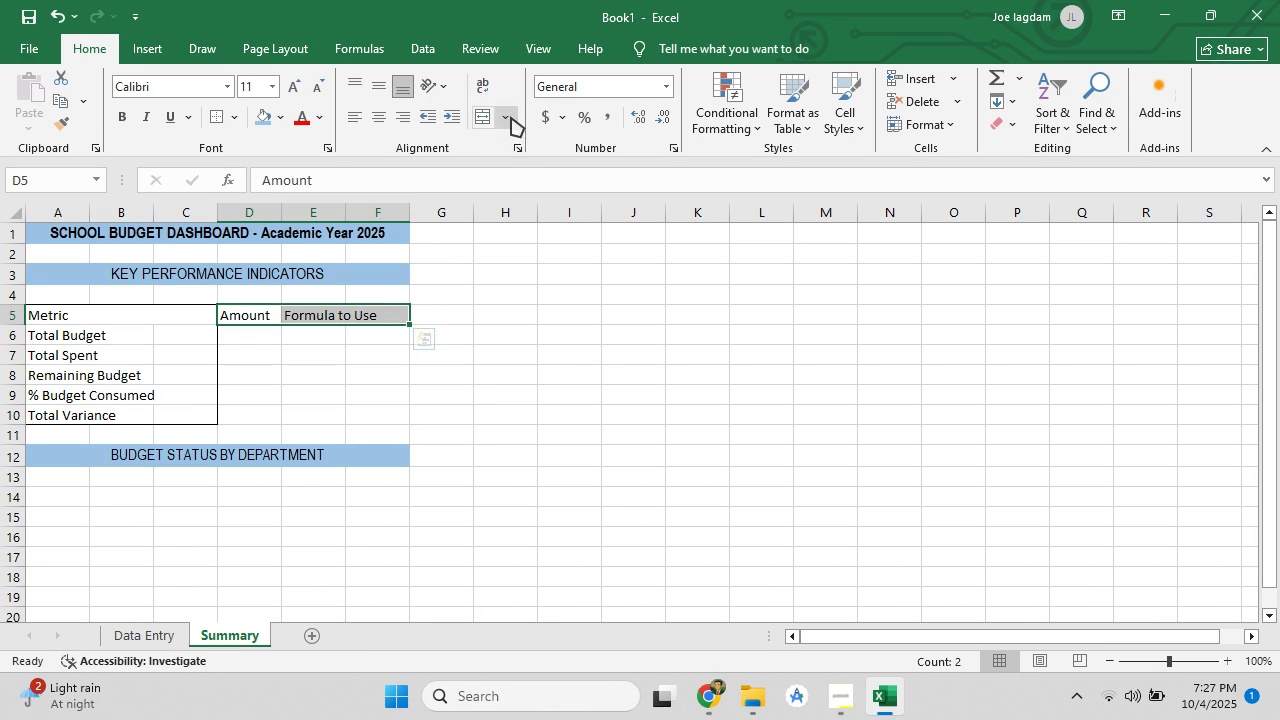 
left_click([511, 117])
 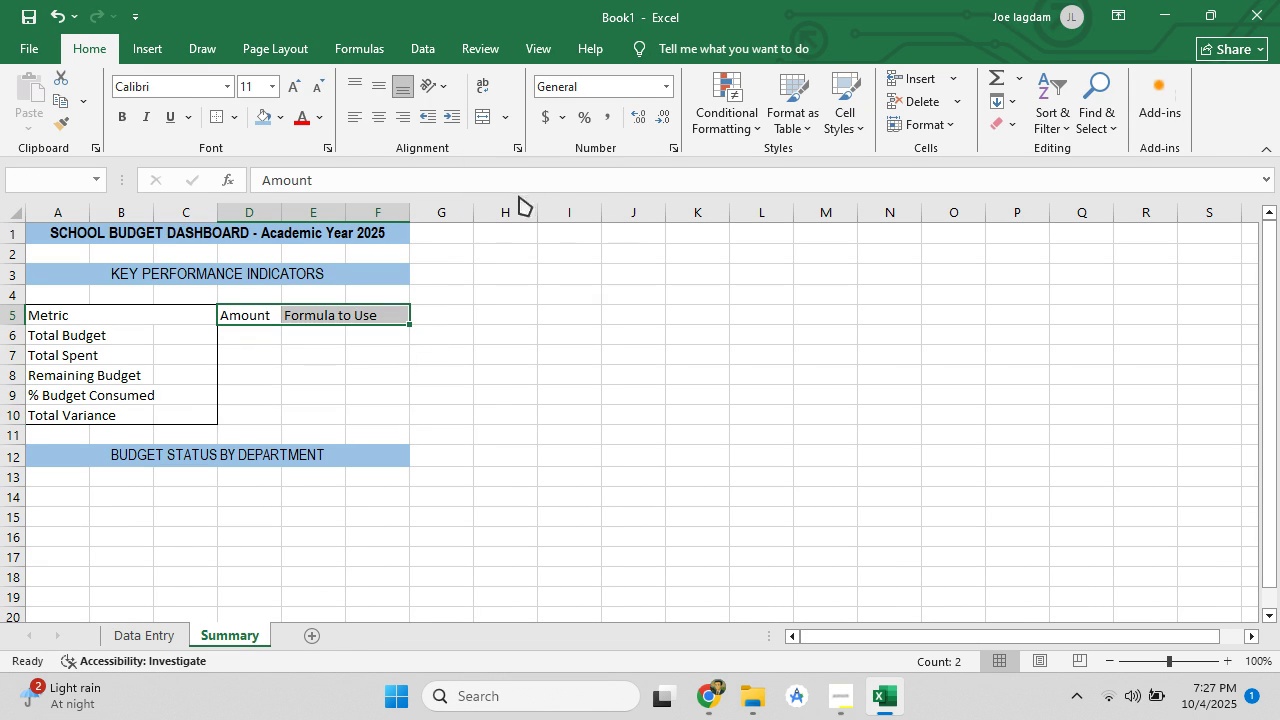 
double_click([530, 299])
 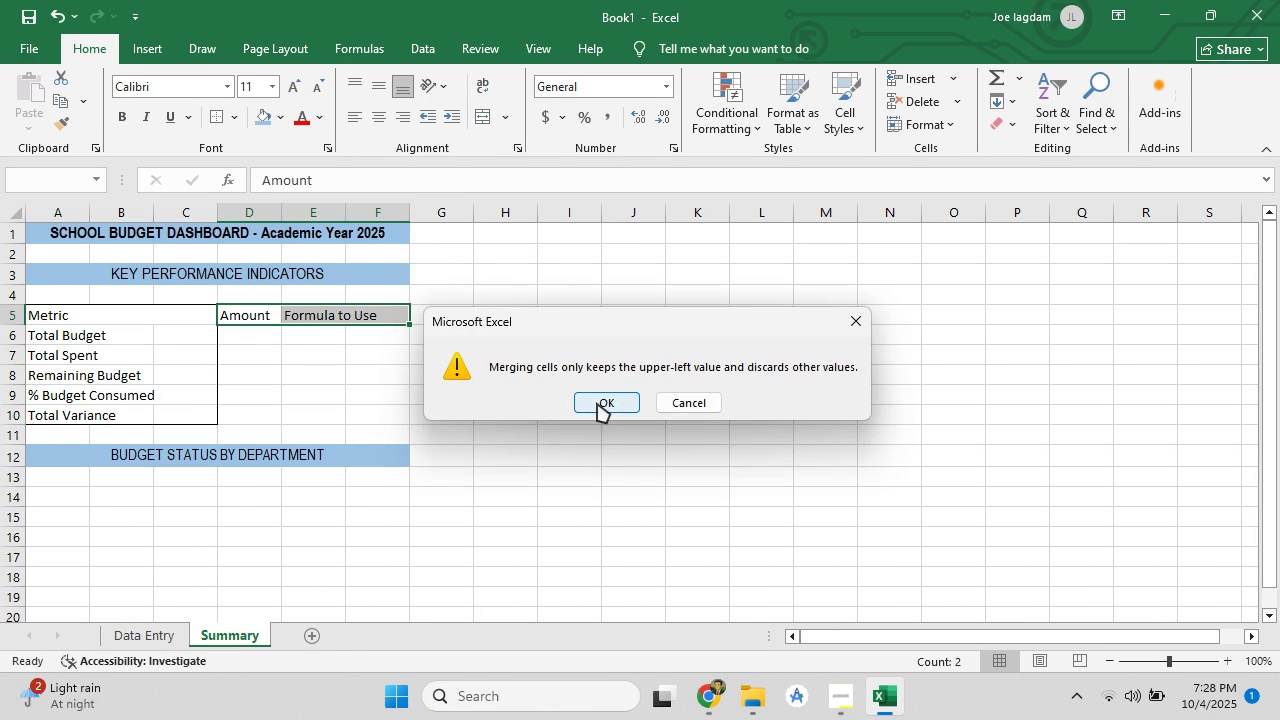 
left_click([597, 403])
 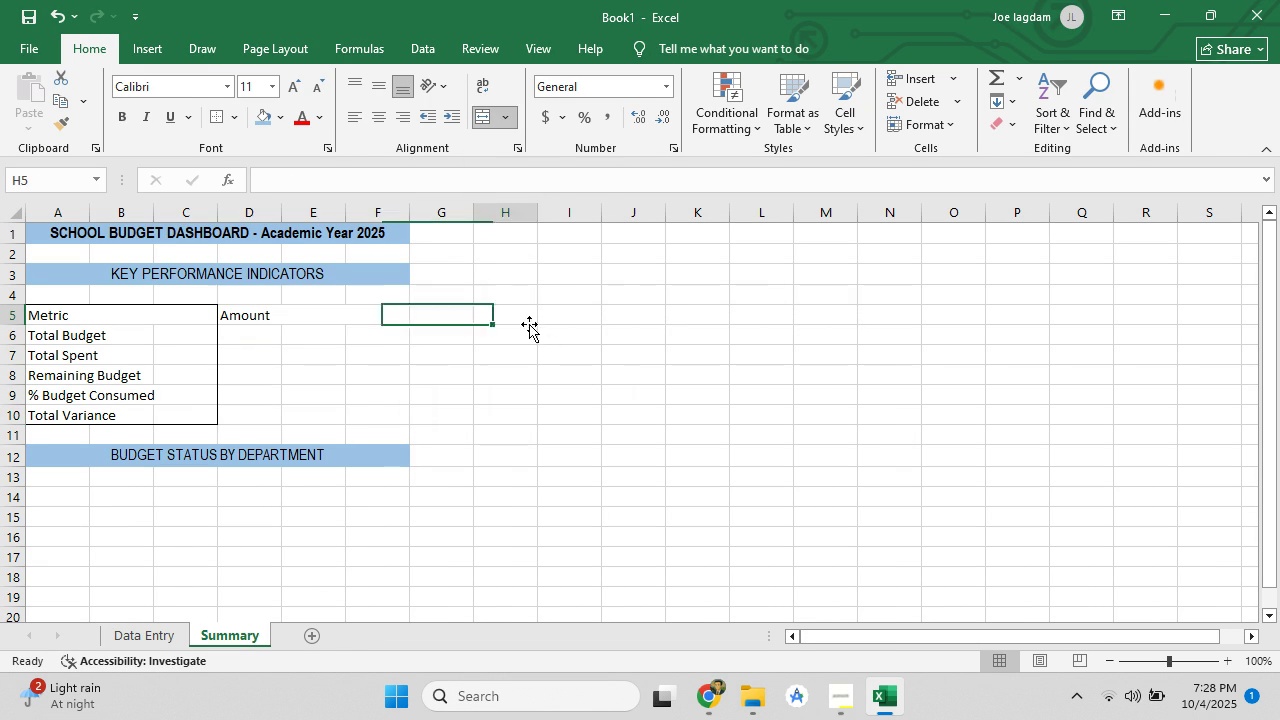 
left_click([529, 324])
 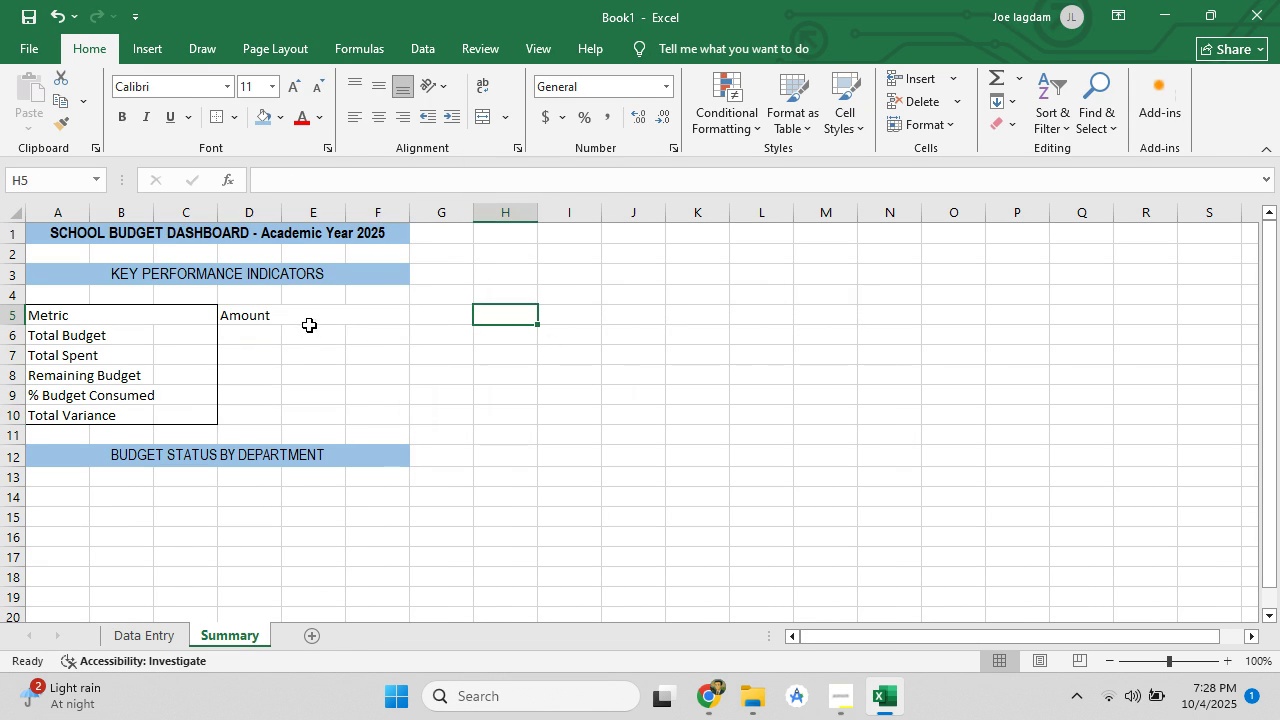 
left_click([309, 325])
 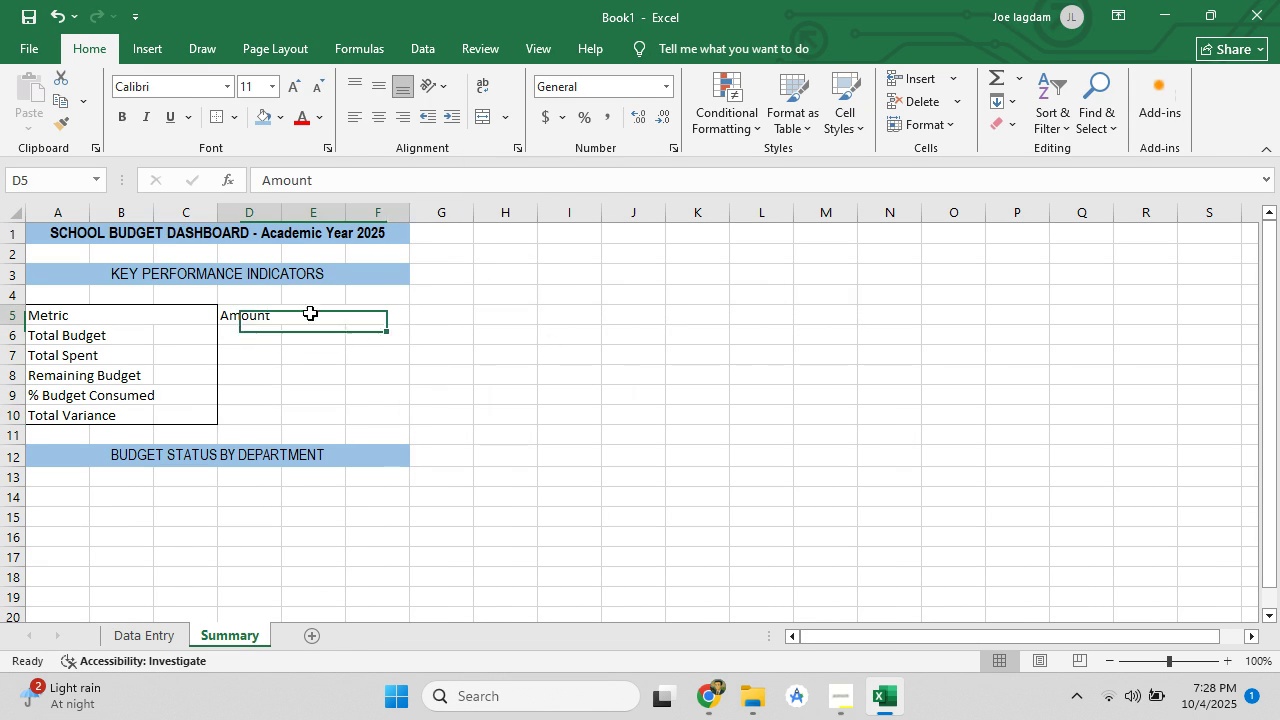 
left_click([310, 313])
 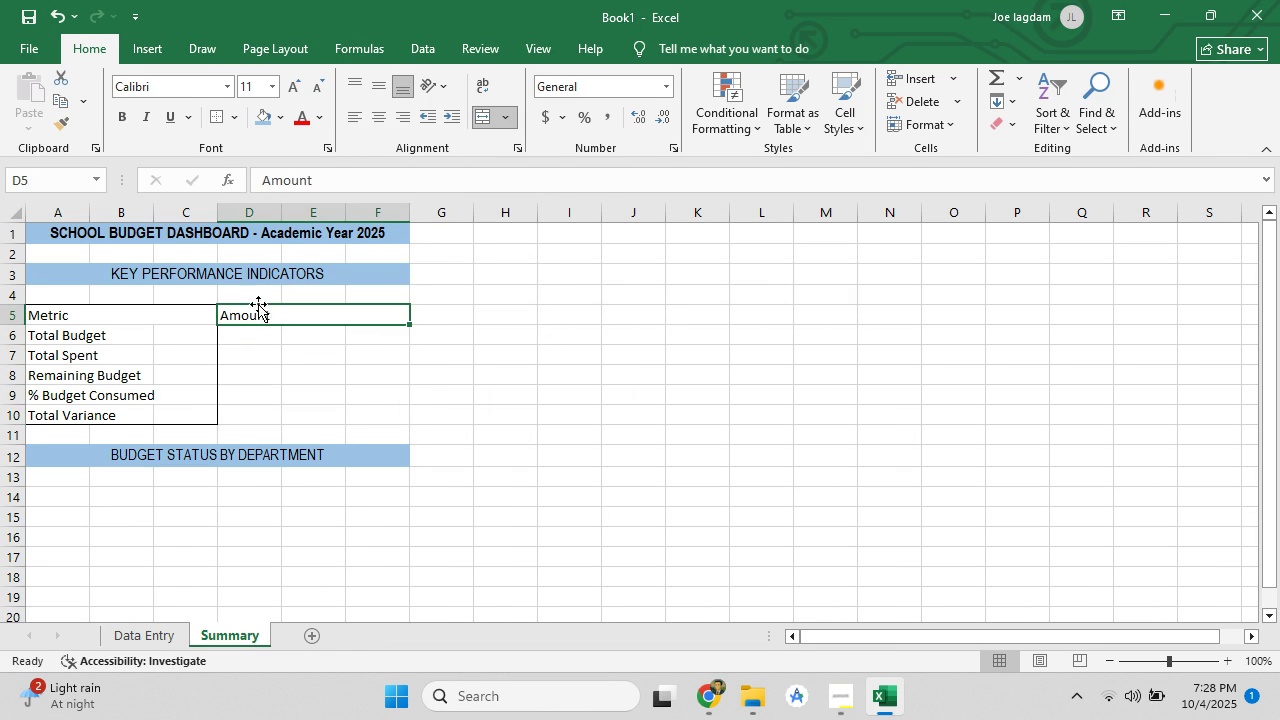 
left_click_drag(start_coordinate=[258, 314], to_coordinate=[384, 408])
 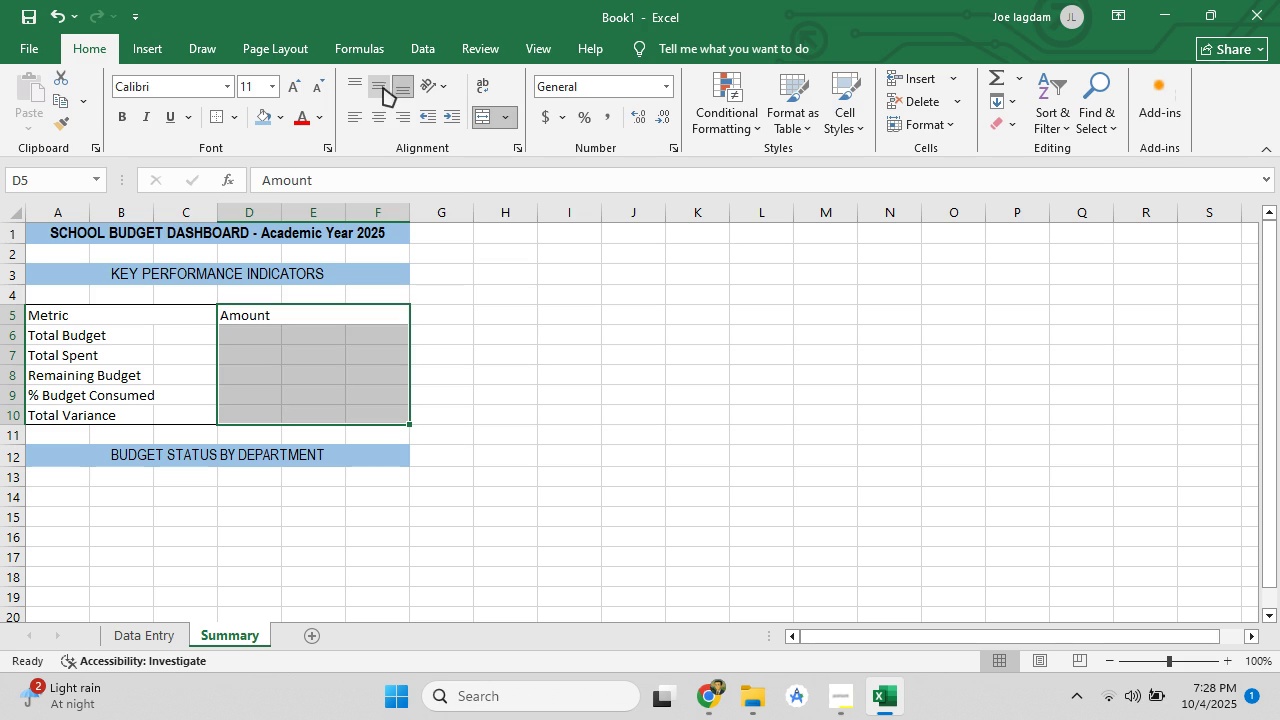 
left_click([520, 319])
 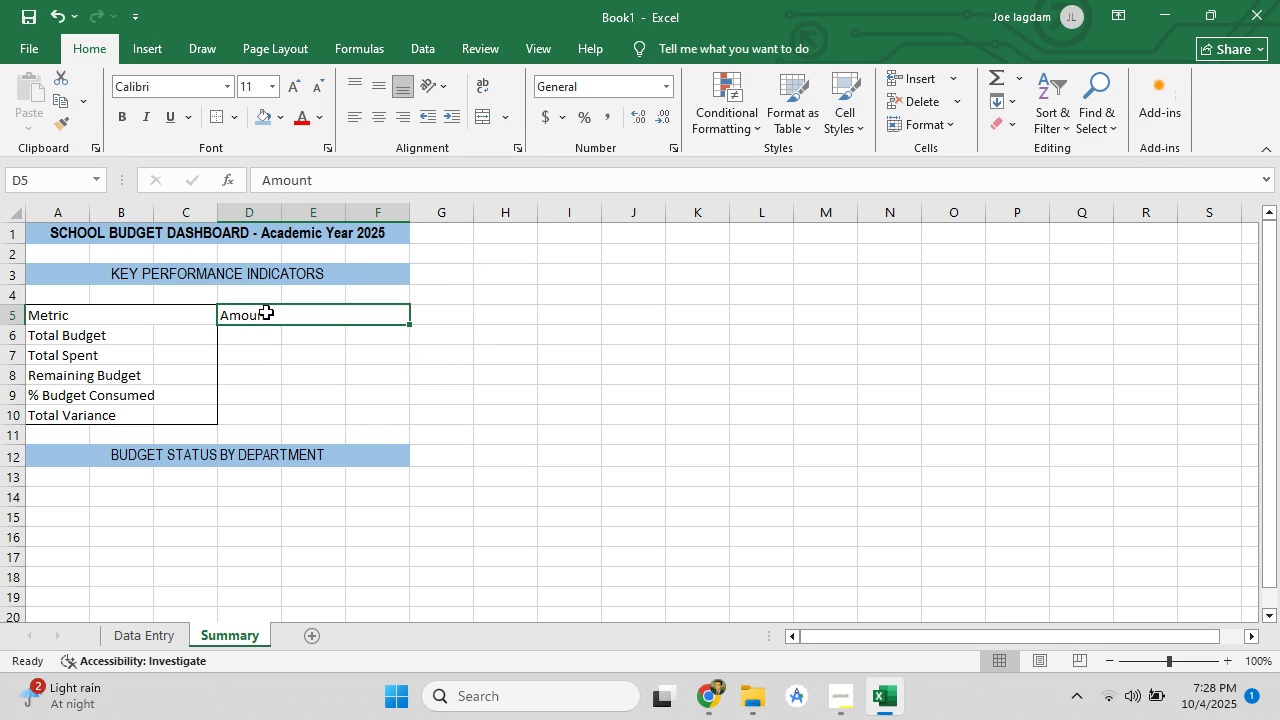 
left_click([266, 312])
 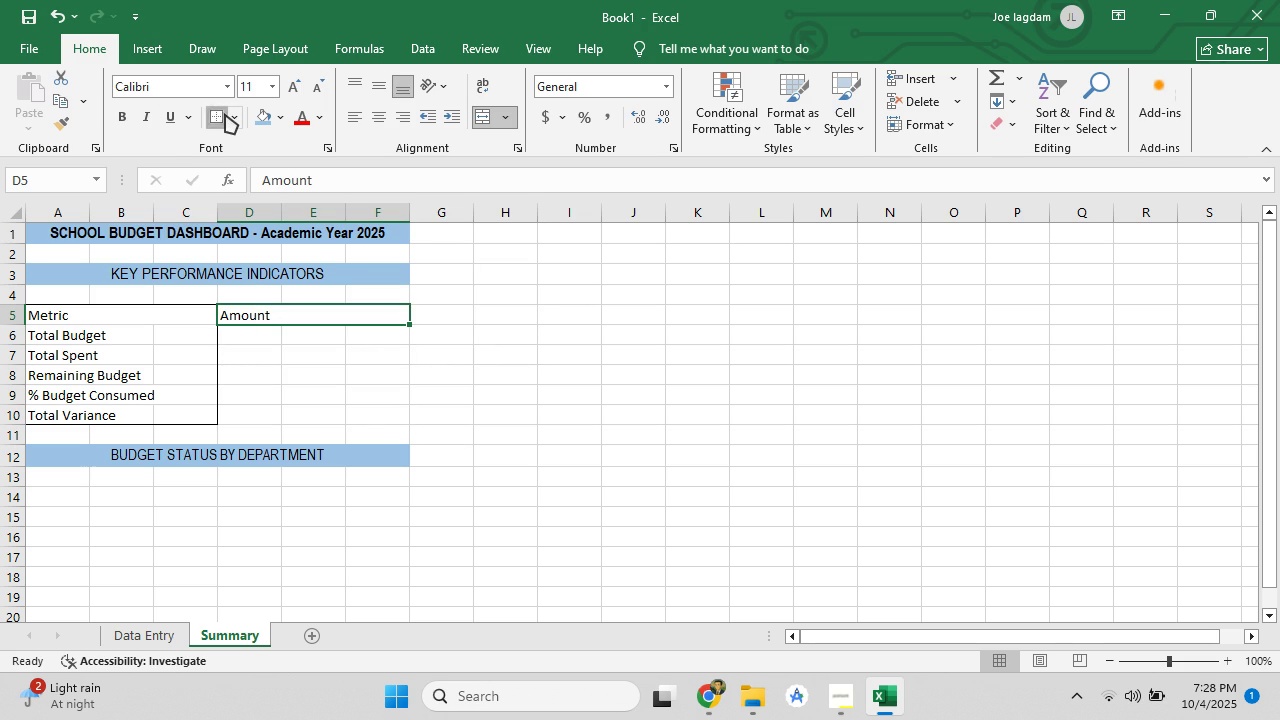 
left_click([225, 114])
 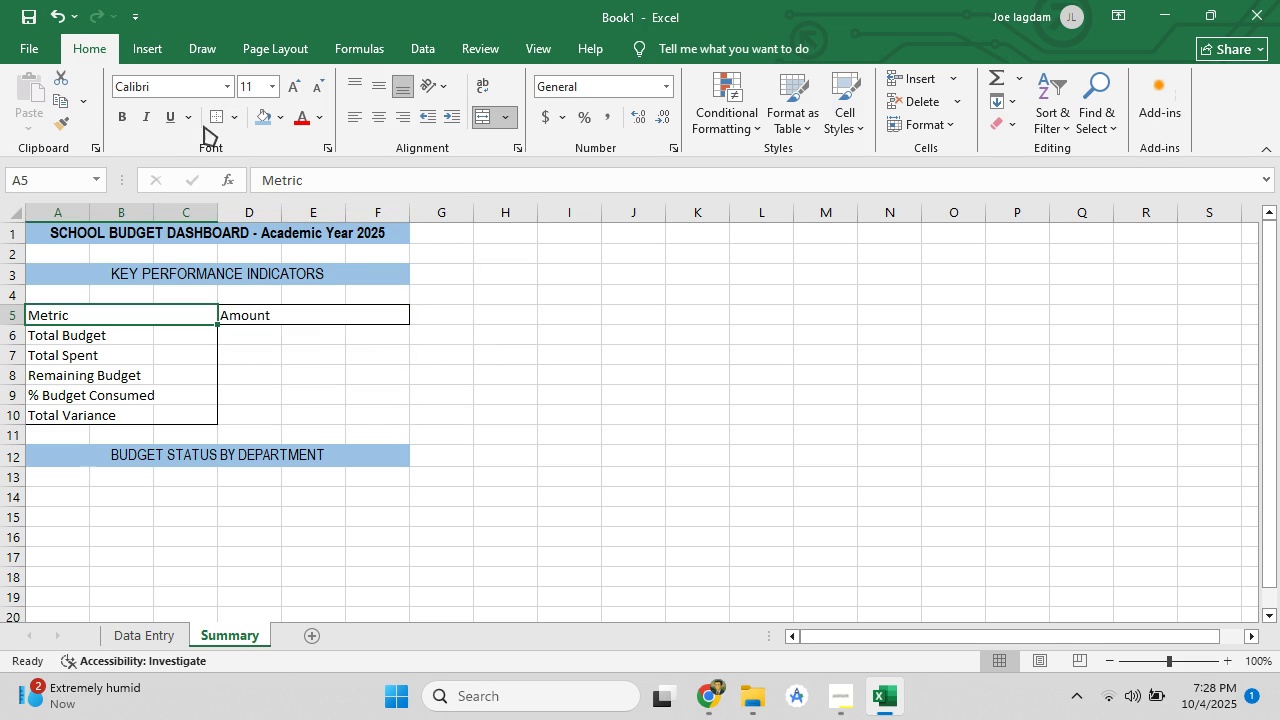 
left_click([208, 112])
 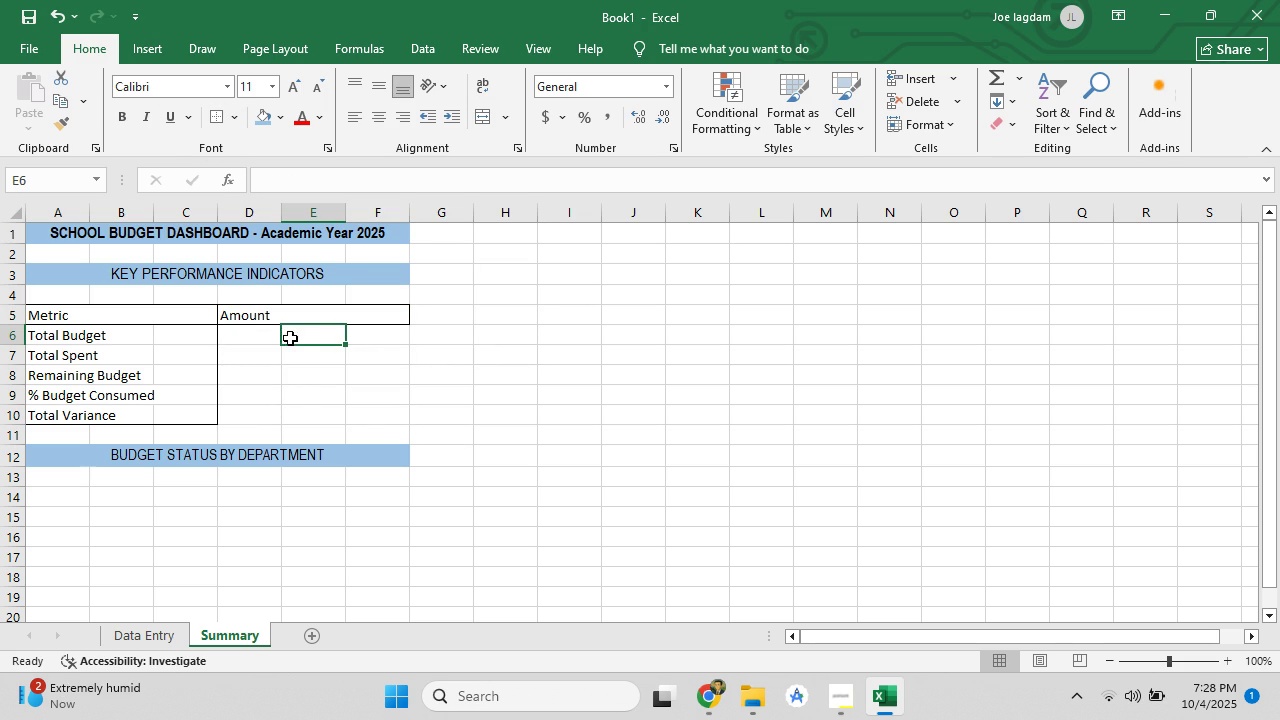 
left_click_drag(start_coordinate=[239, 311], to_coordinate=[363, 408])
 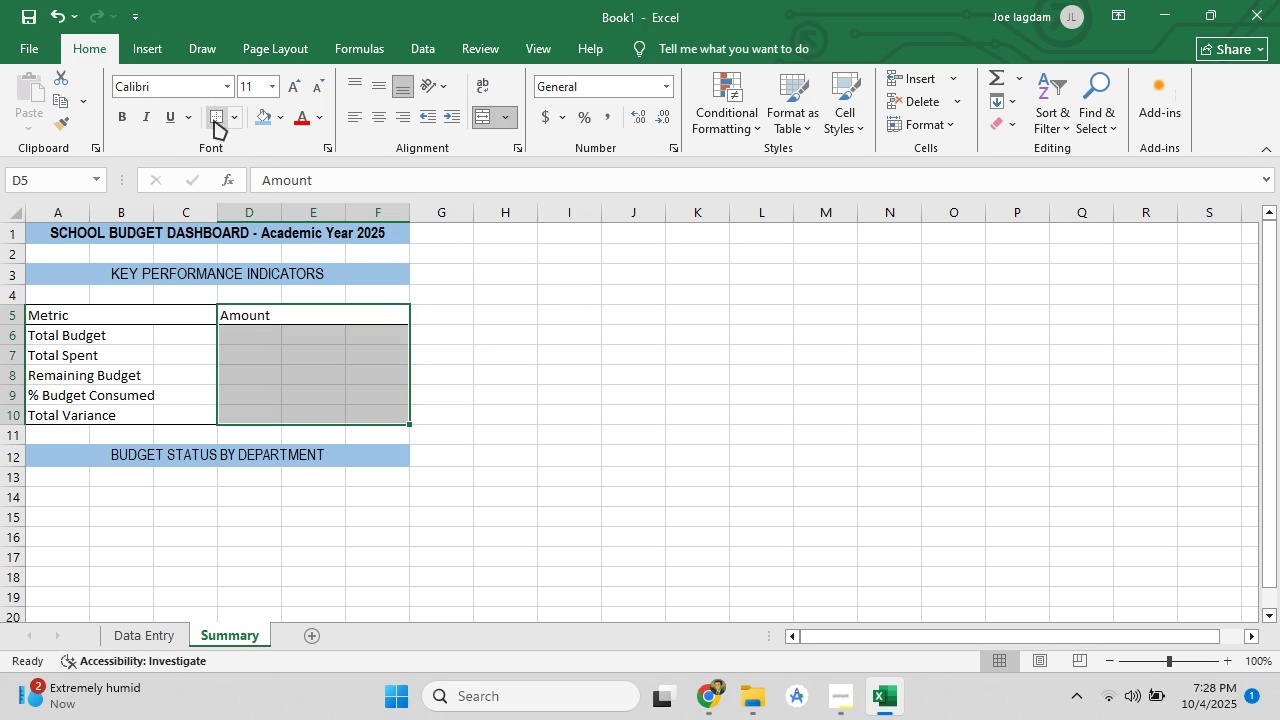 
left_click([214, 120])
 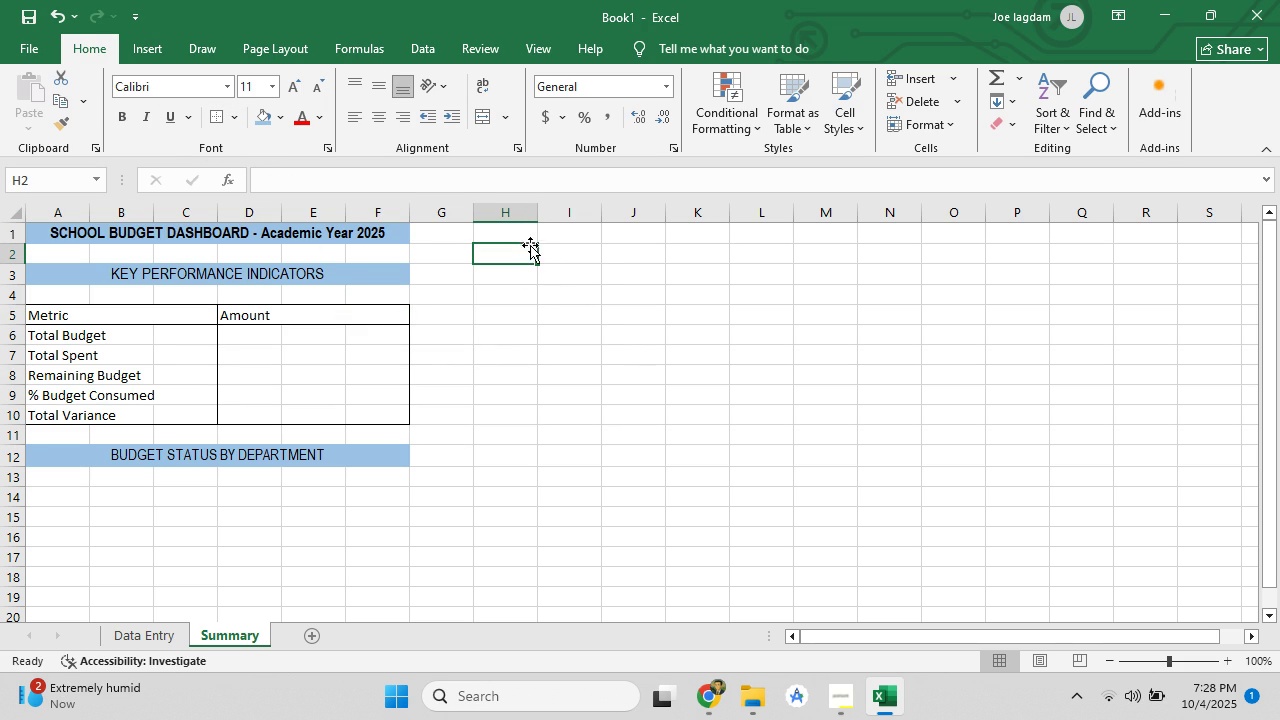 
wait(8.64)
 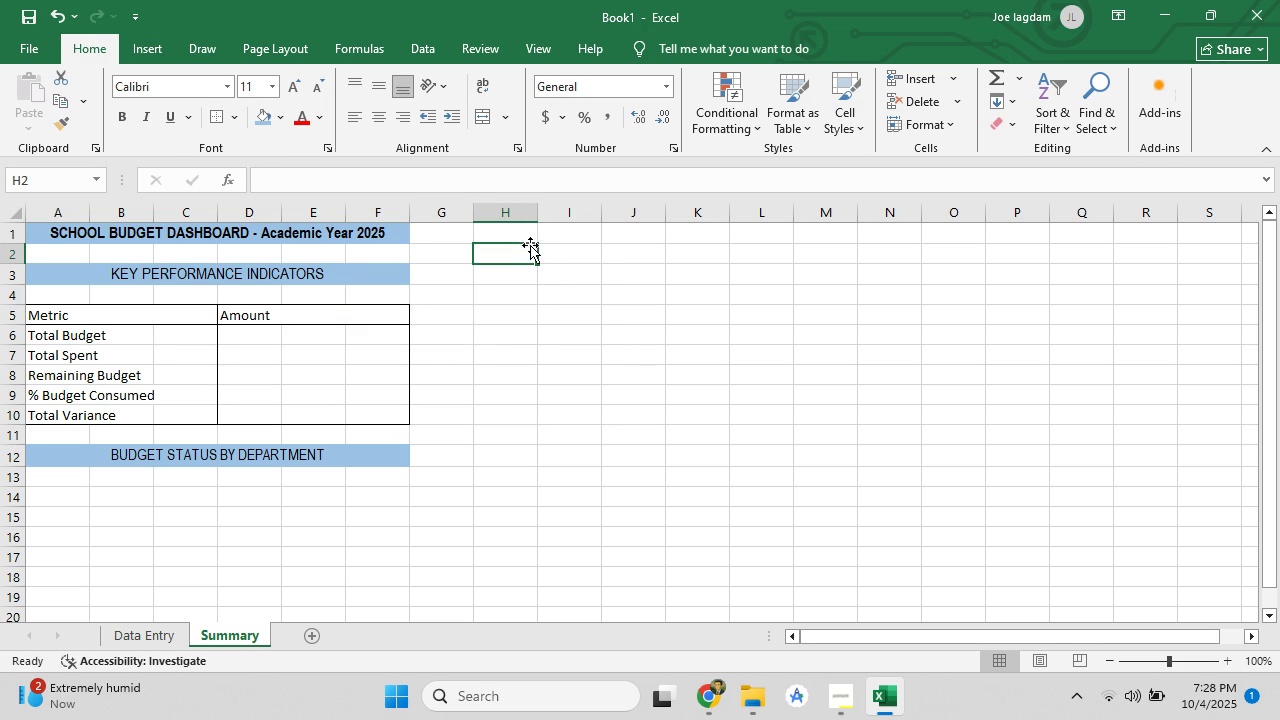 
left_click_drag(start_coordinate=[227, 337], to_coordinate=[244, 337])
 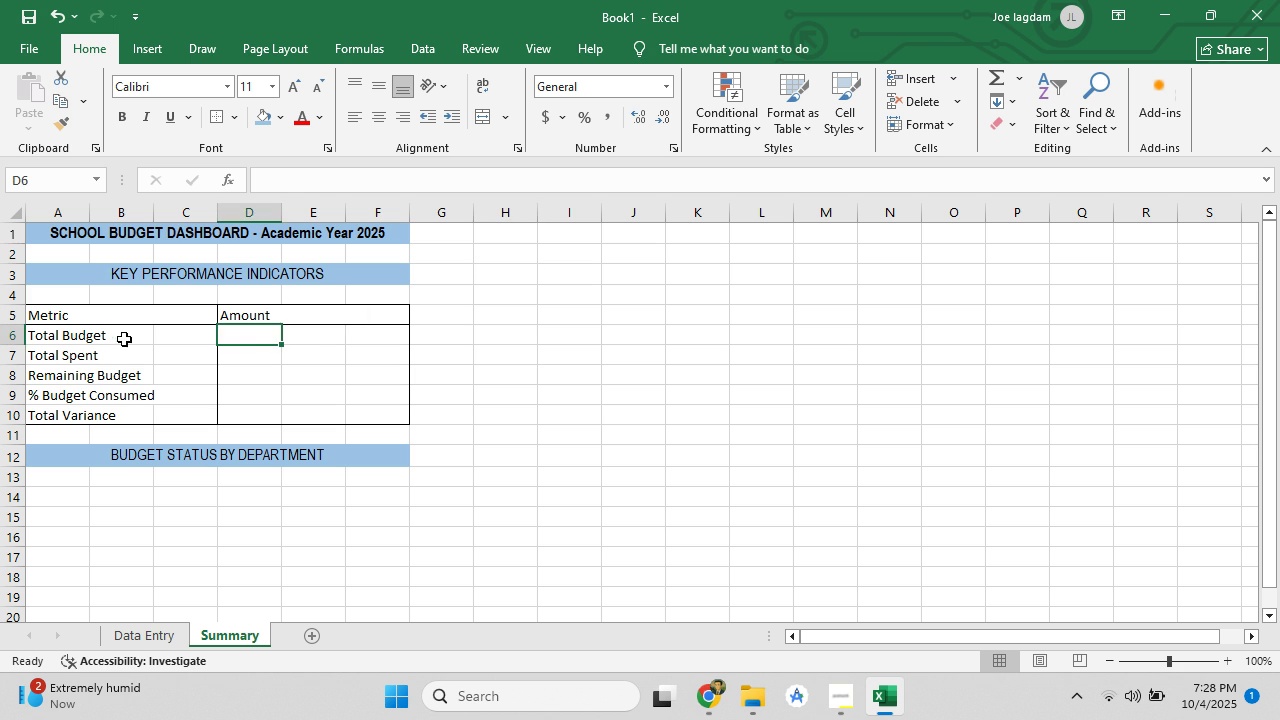 
left_click_drag(start_coordinate=[112, 339], to_coordinate=[254, 360])
 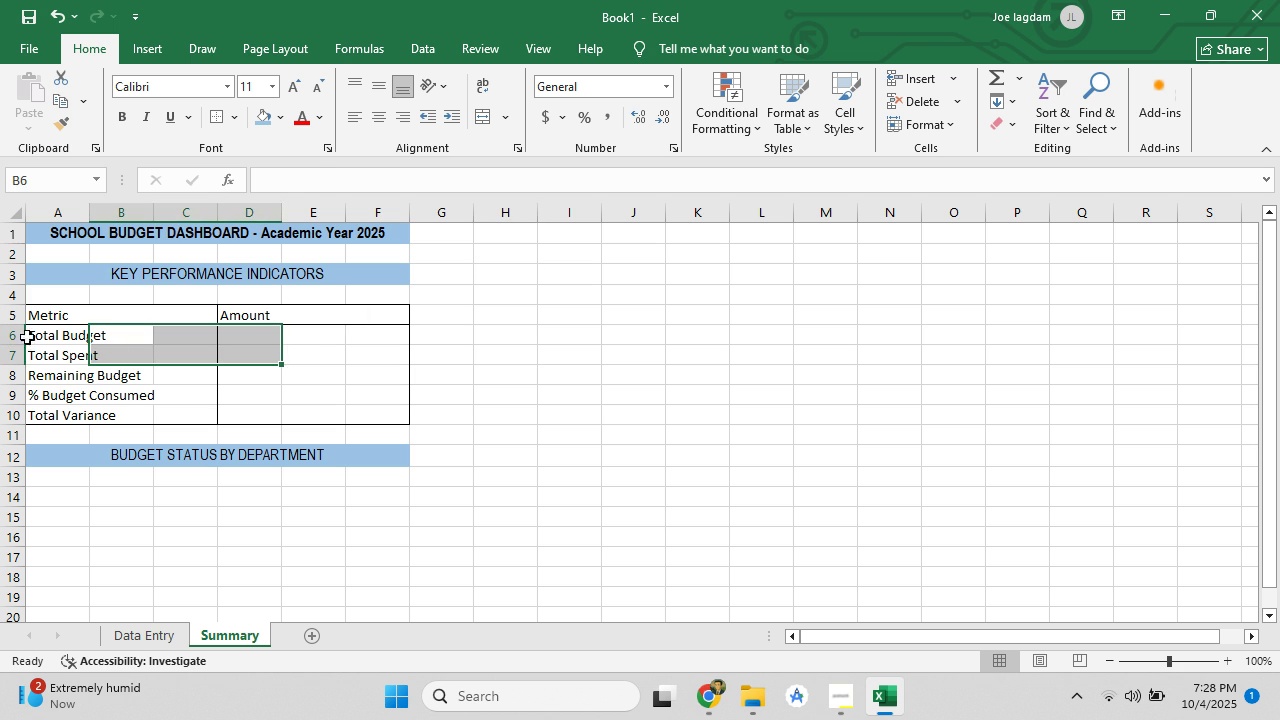 
left_click_drag(start_coordinate=[38, 333], to_coordinate=[370, 418])
 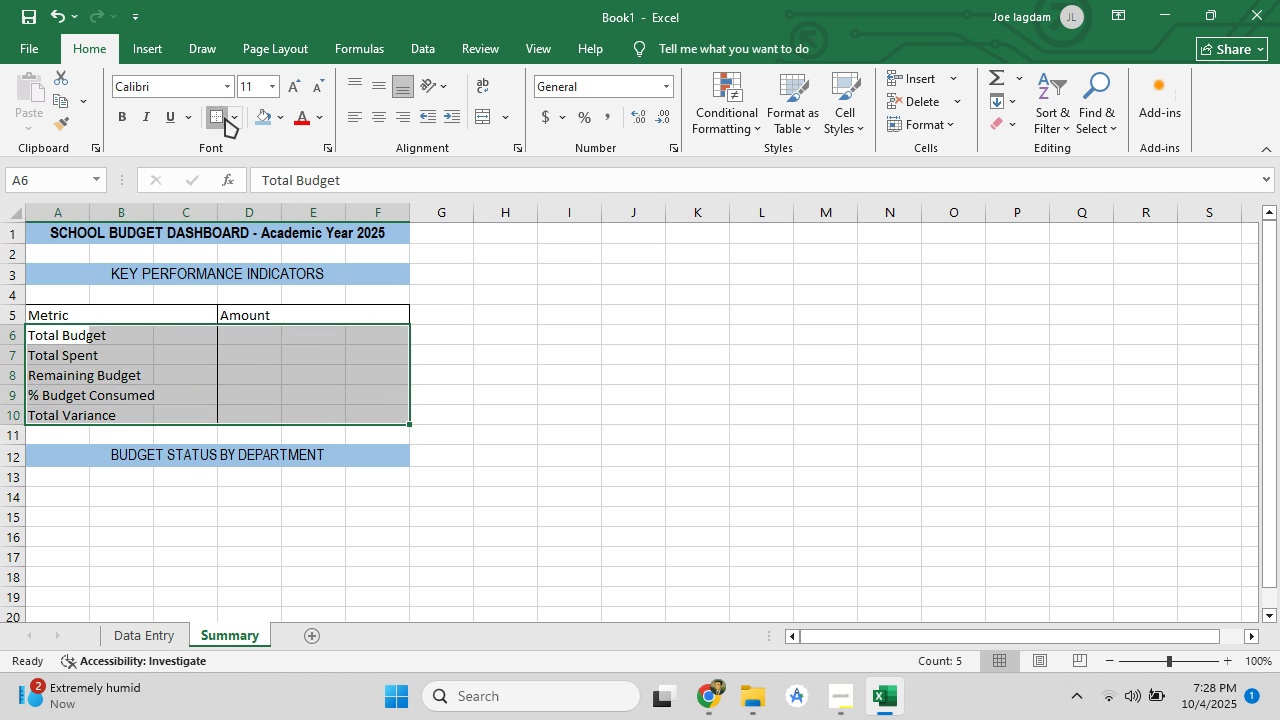 
left_click([225, 118])
 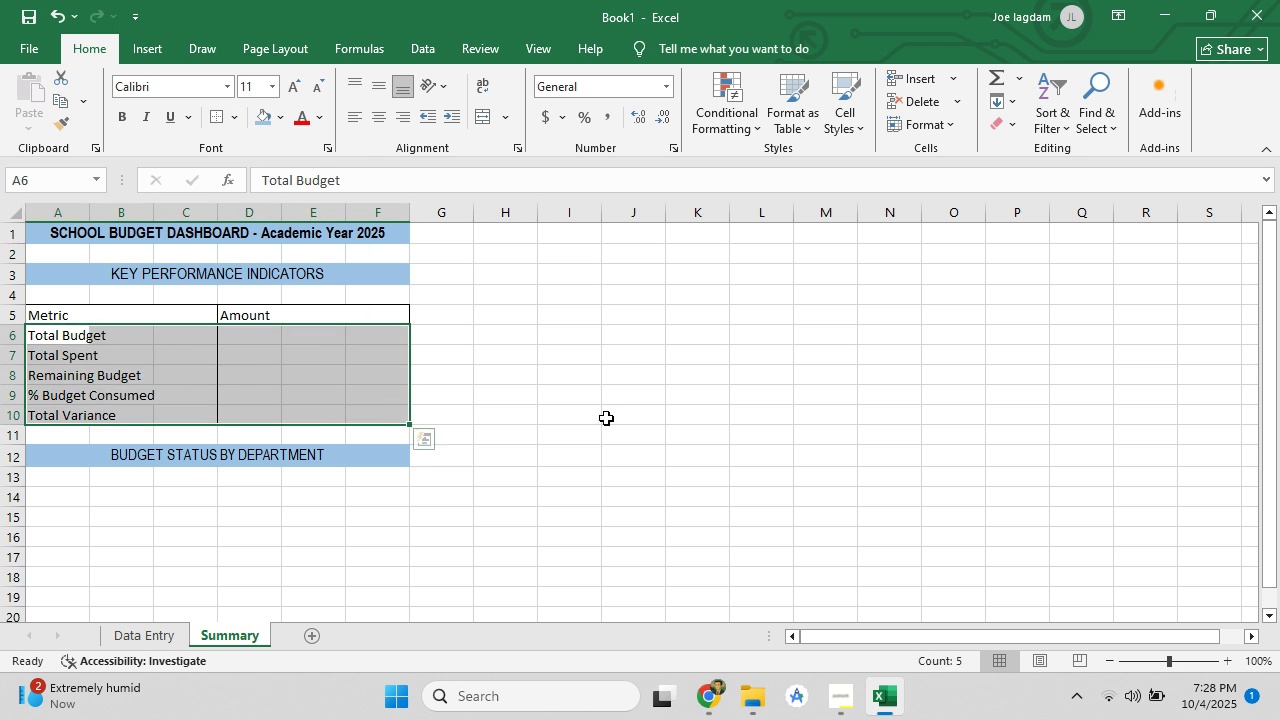 
left_click([606, 418])
 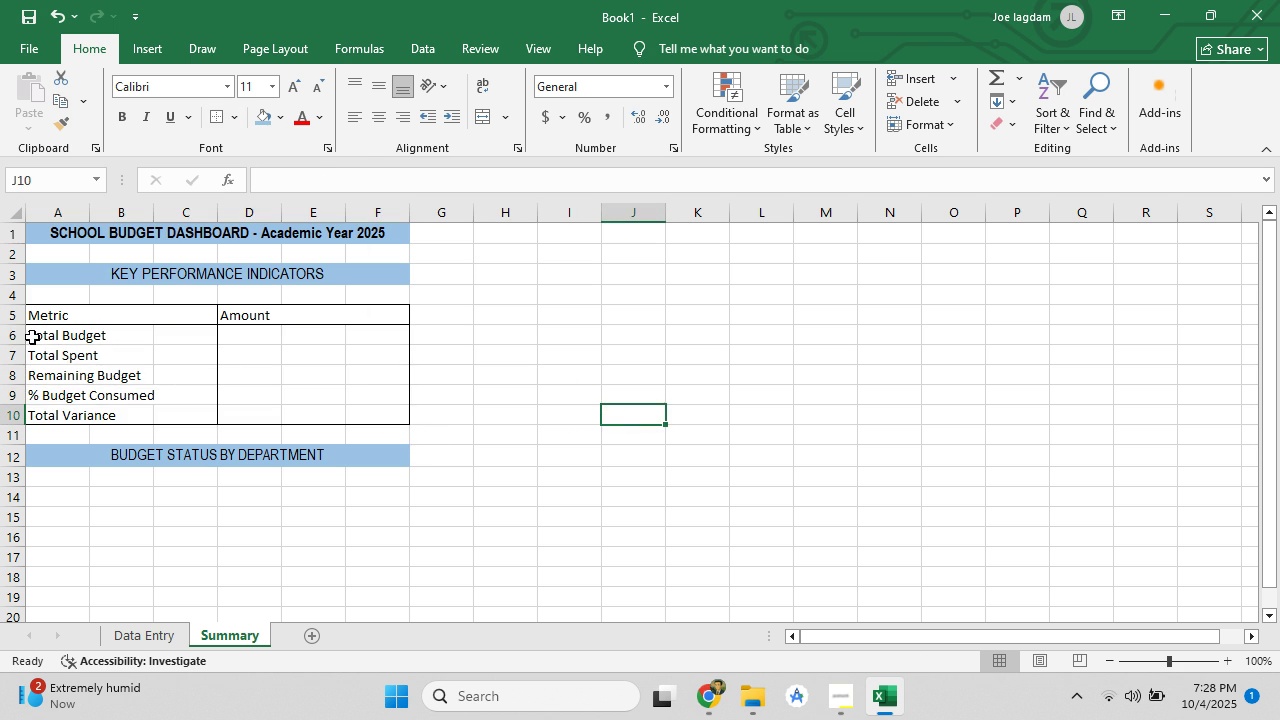 
left_click_drag(start_coordinate=[33, 335], to_coordinate=[354, 415])
 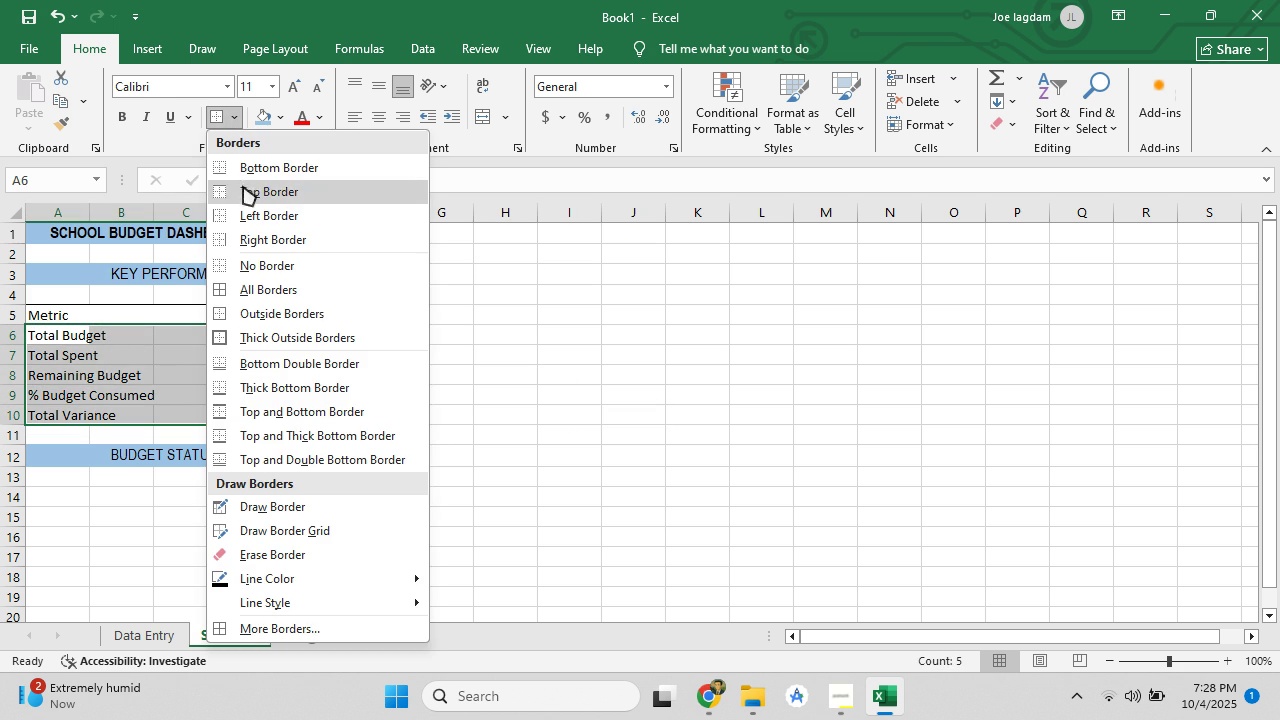 
left_click([261, 298])
 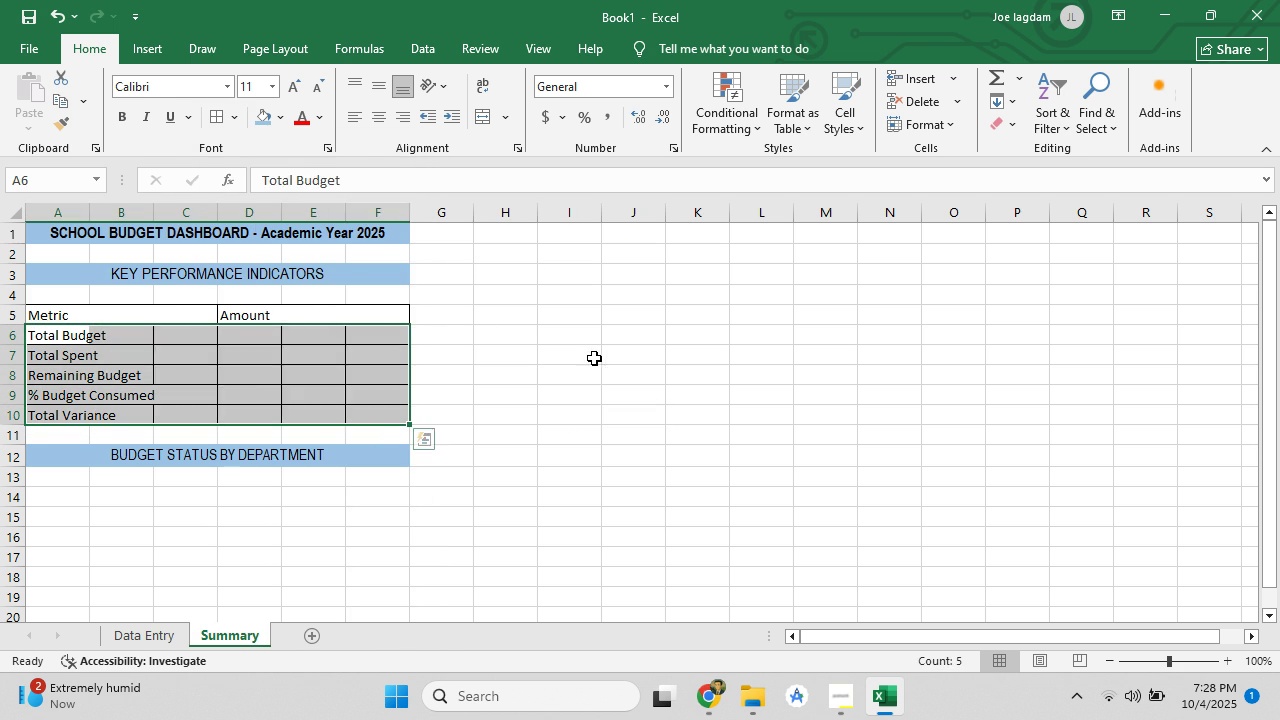 
left_click([594, 358])
 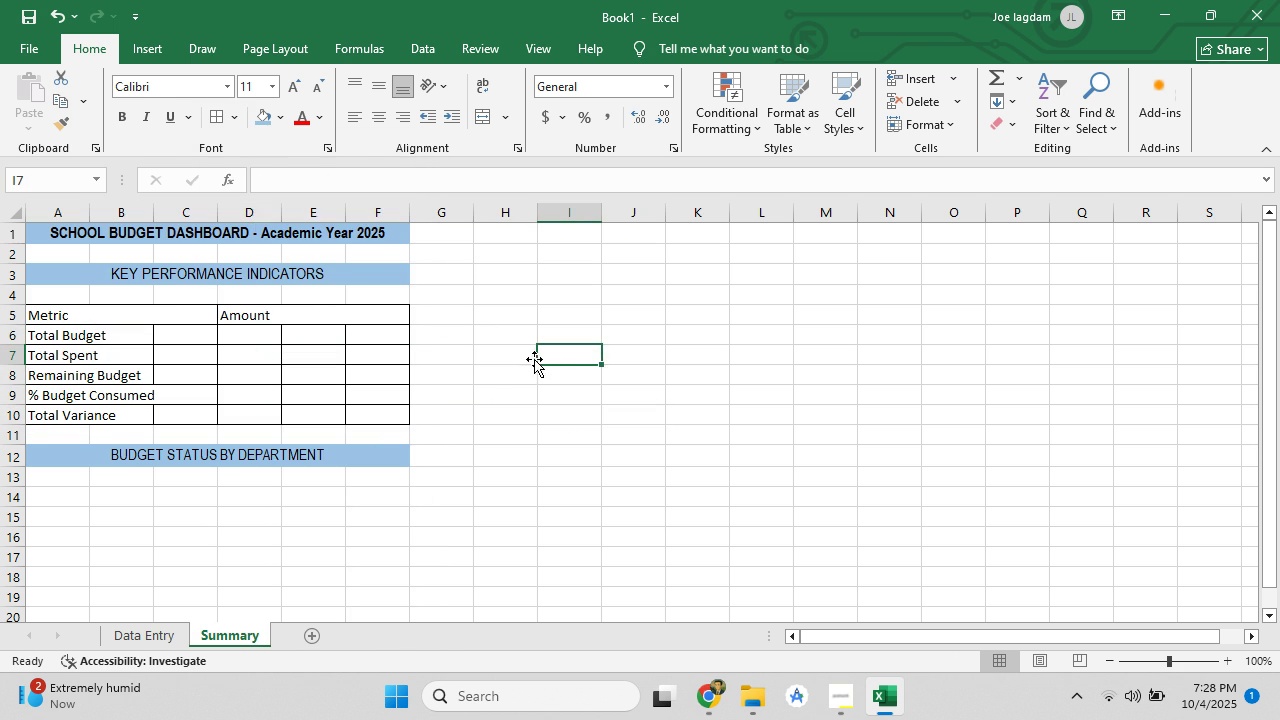 
key(Control+Z)
 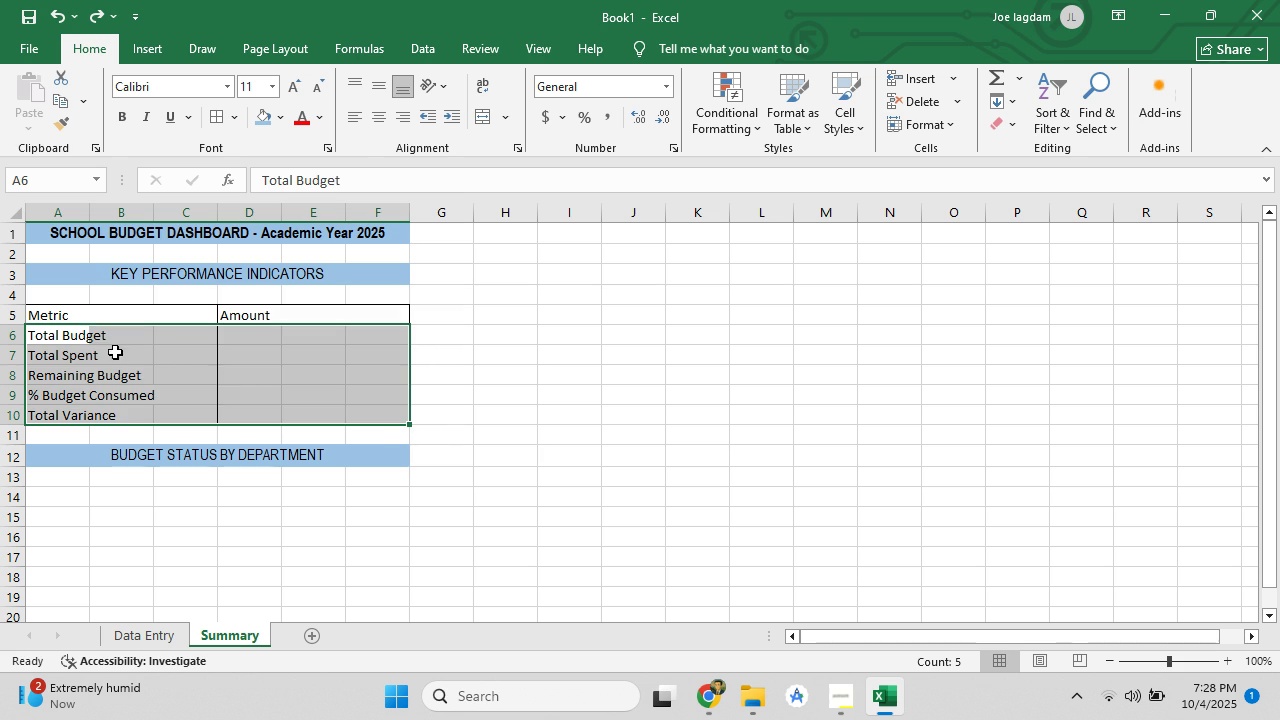 
left_click_drag(start_coordinate=[93, 337], to_coordinate=[353, 391])
 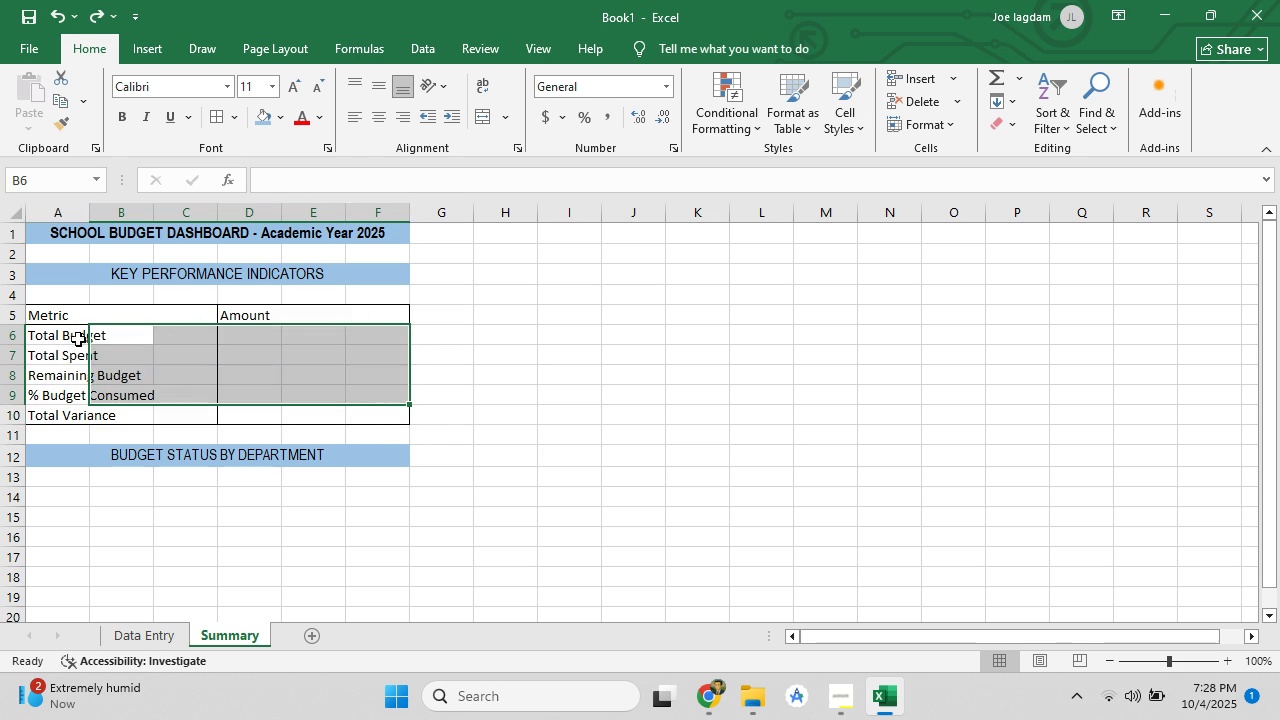 
left_click_drag(start_coordinate=[54, 335], to_coordinate=[358, 411])
 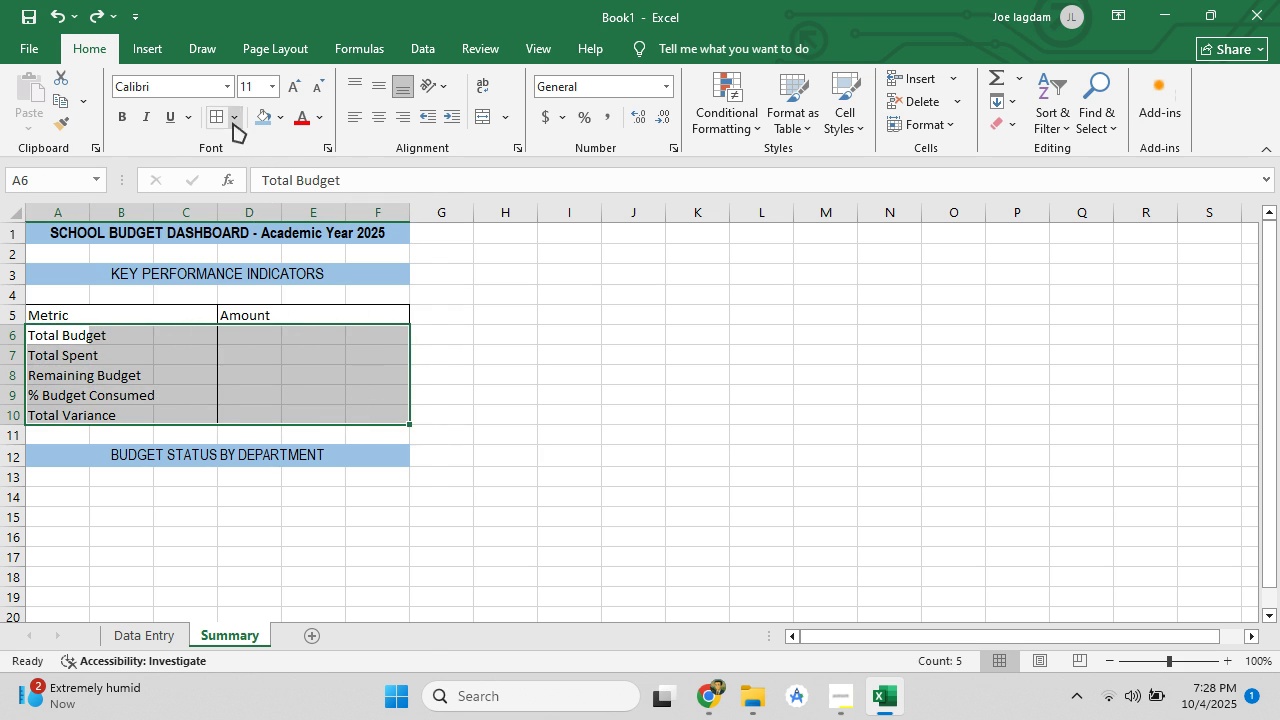 
left_click([233, 123])
 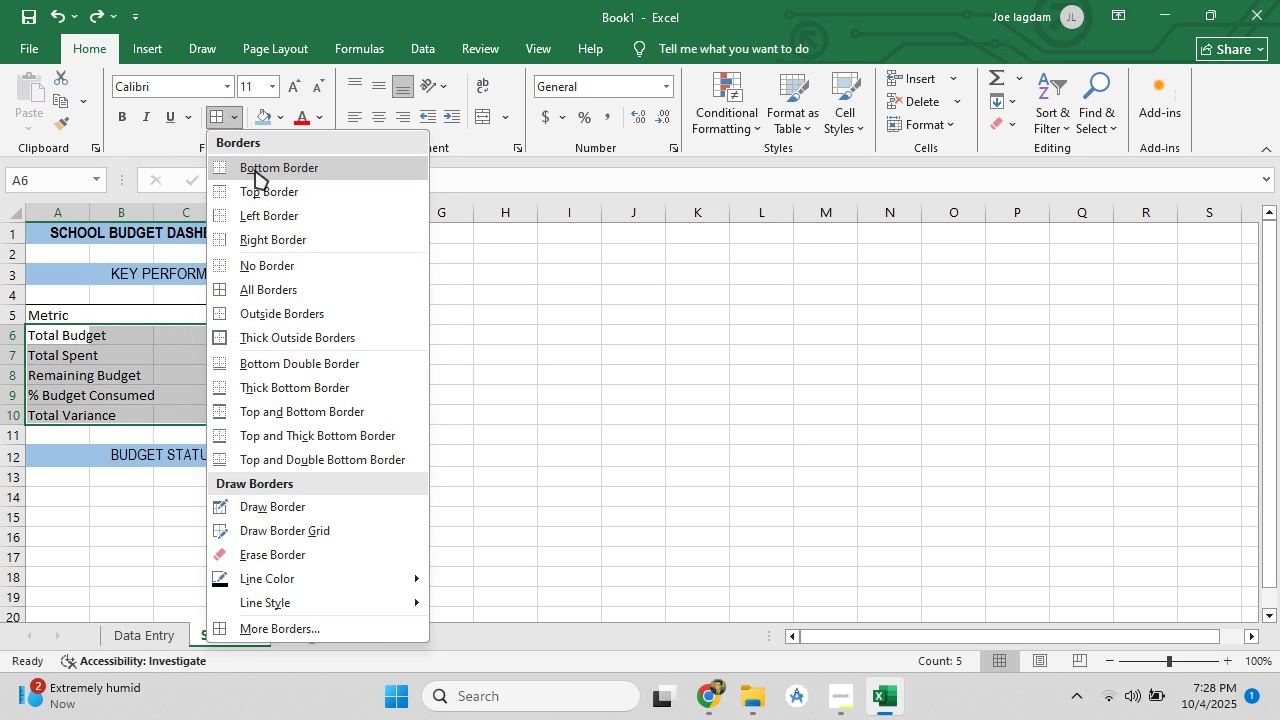 
mouse_move([254, 203])
 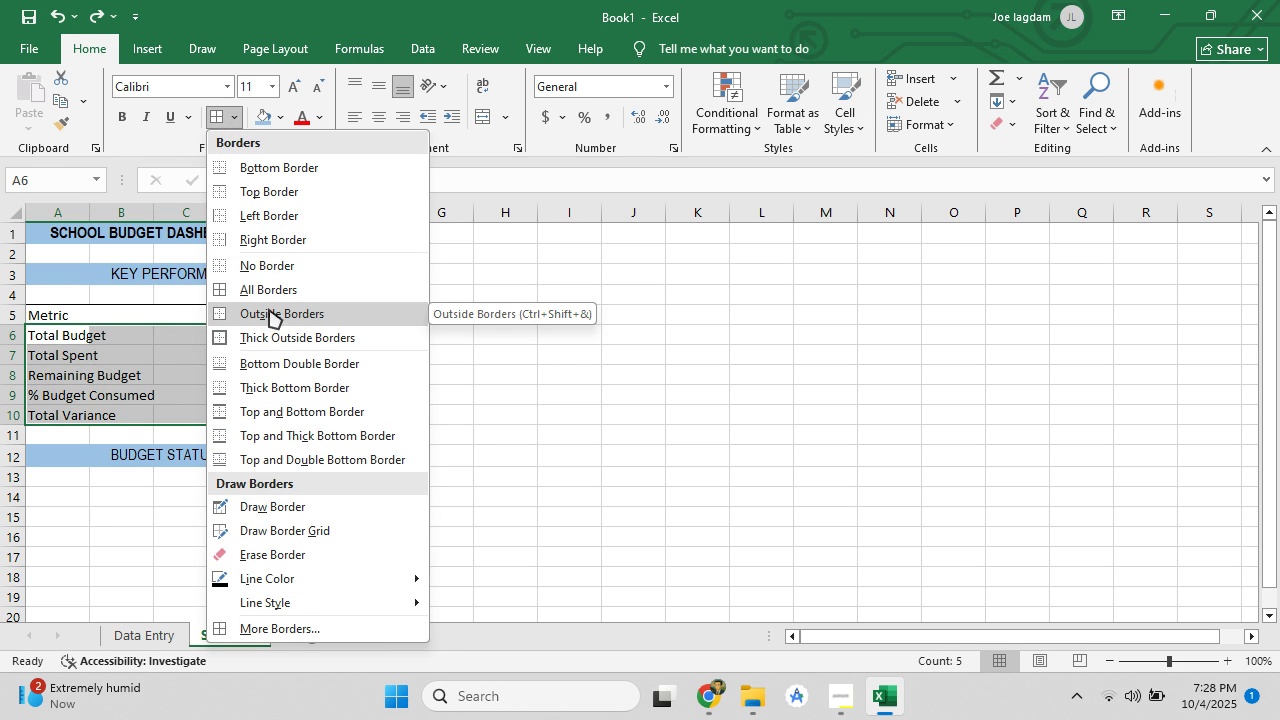 
left_click([272, 164])
 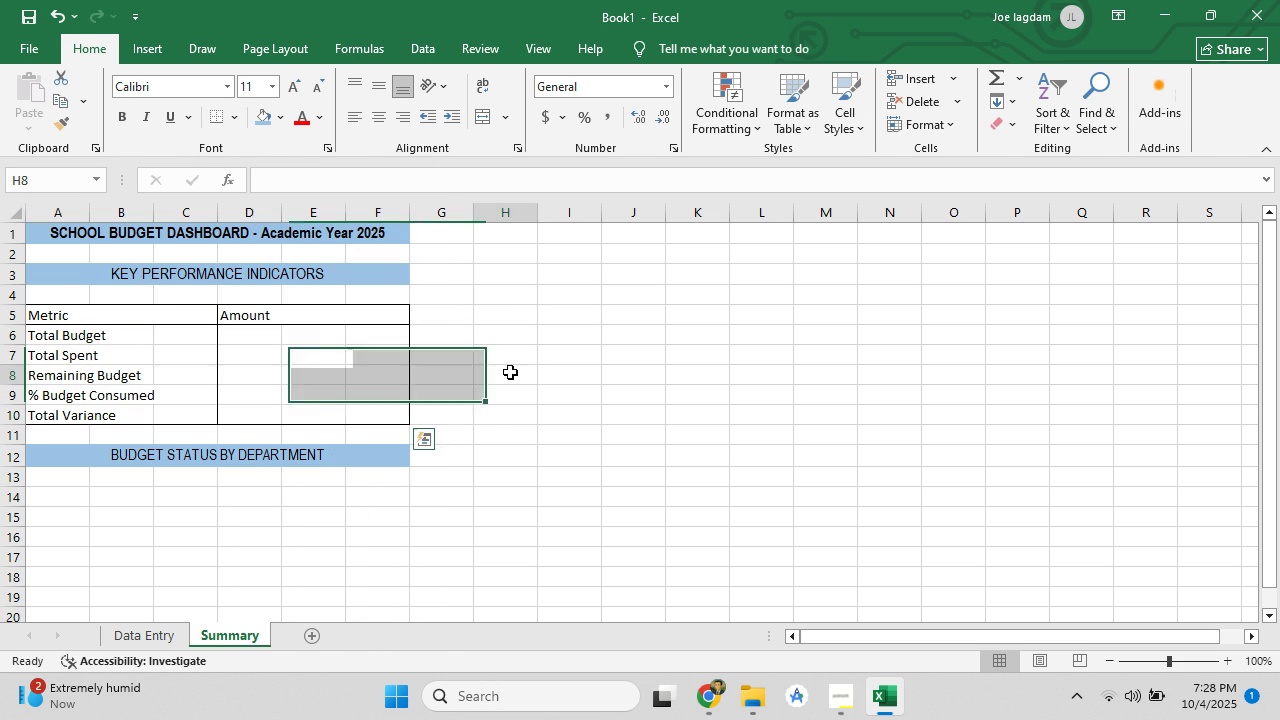 
left_click([510, 372])
 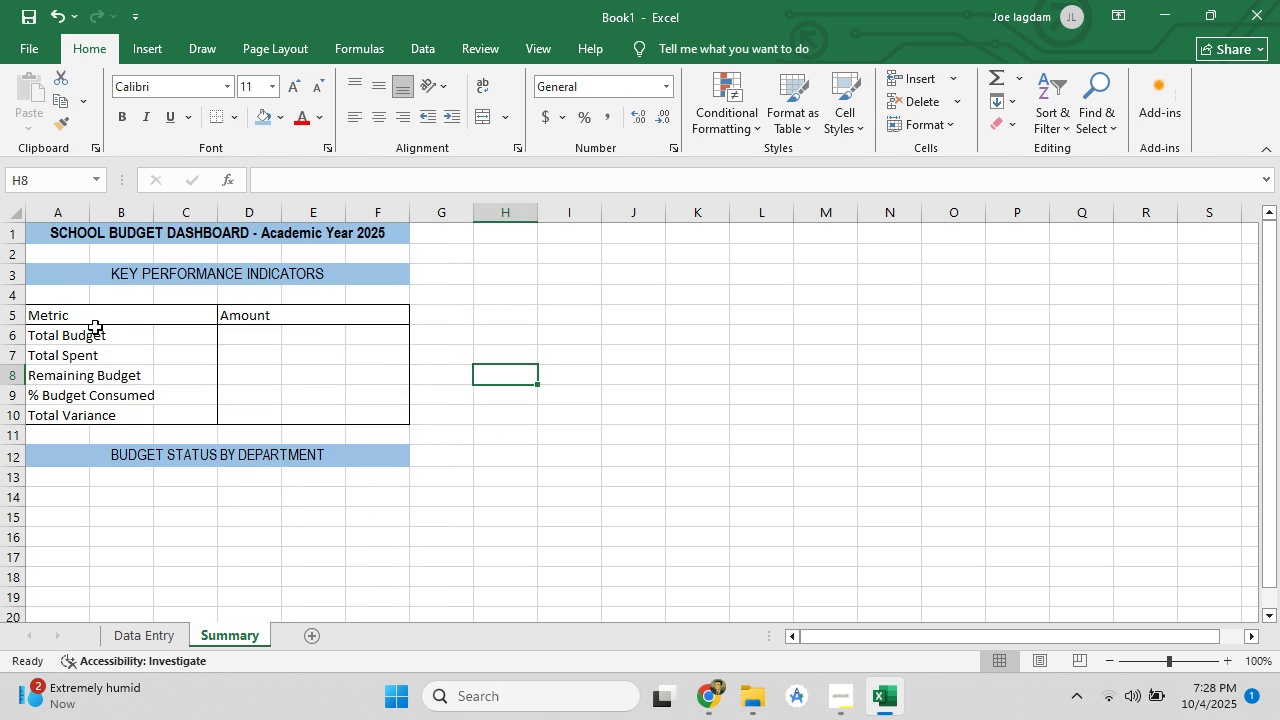 
left_click_drag(start_coordinate=[96, 334], to_coordinate=[326, 392])
 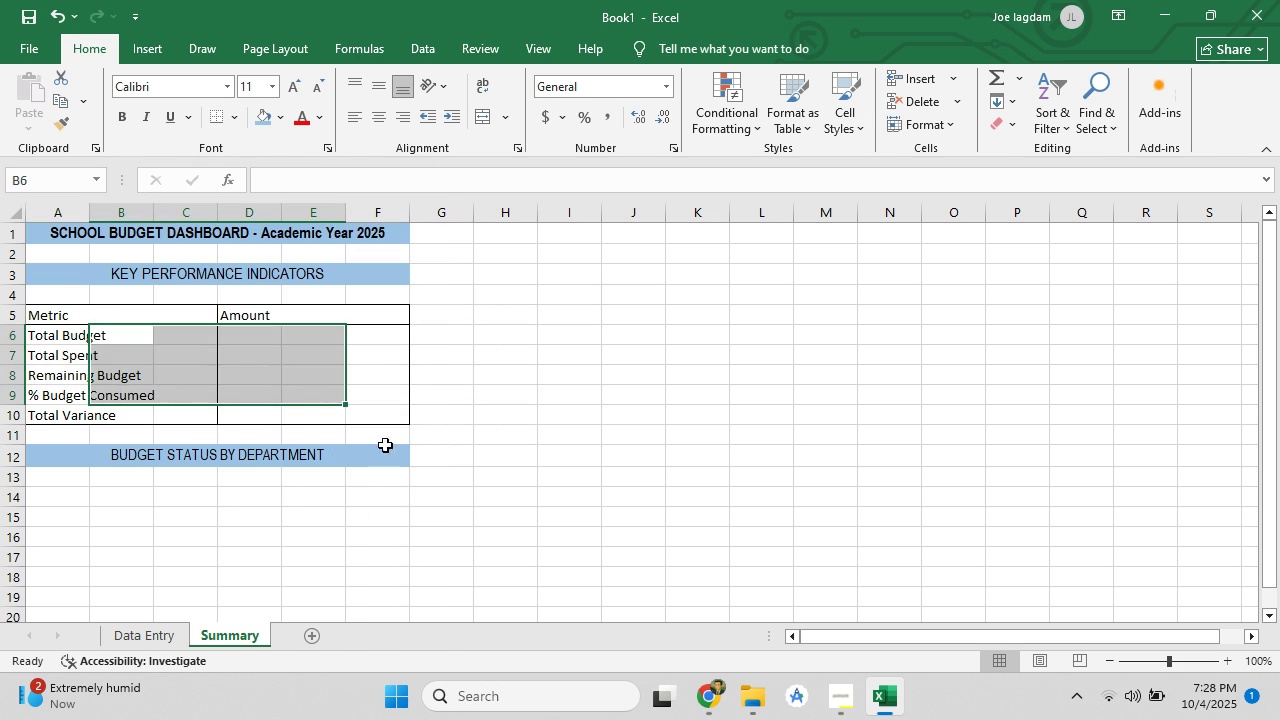 
left_click([418, 446])
 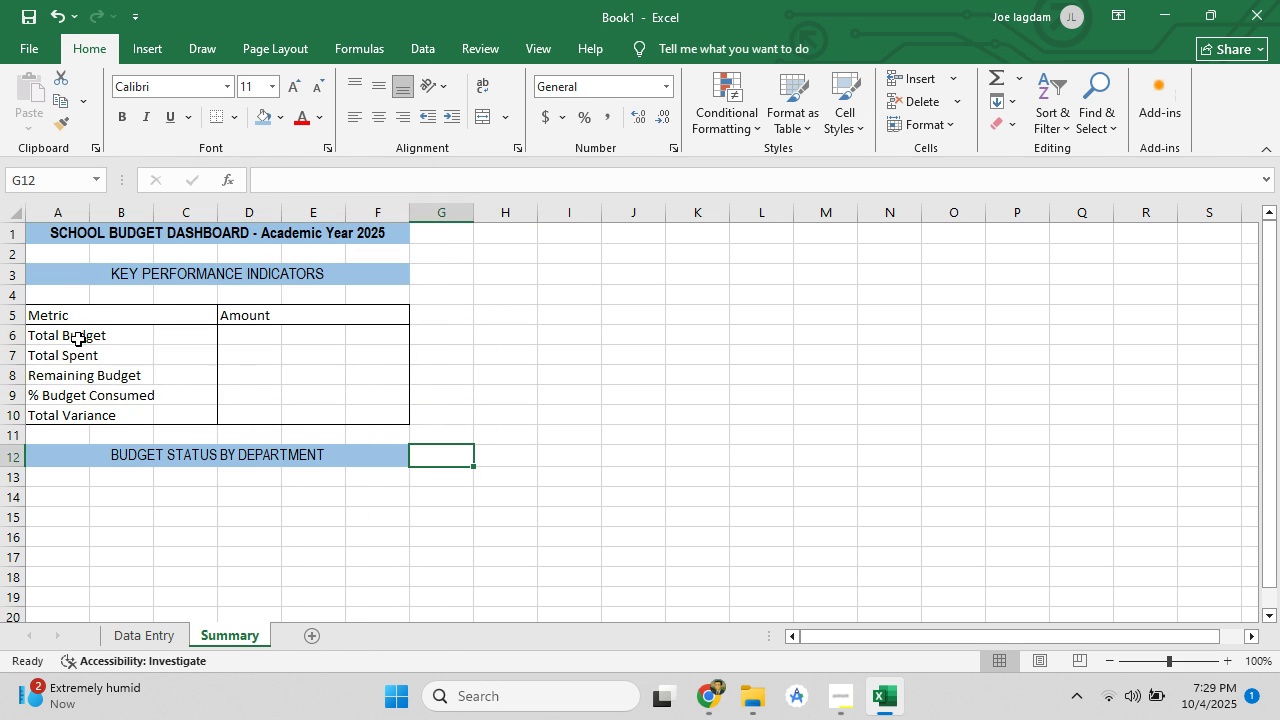 
left_click_drag(start_coordinate=[78, 338], to_coordinate=[205, 407])
 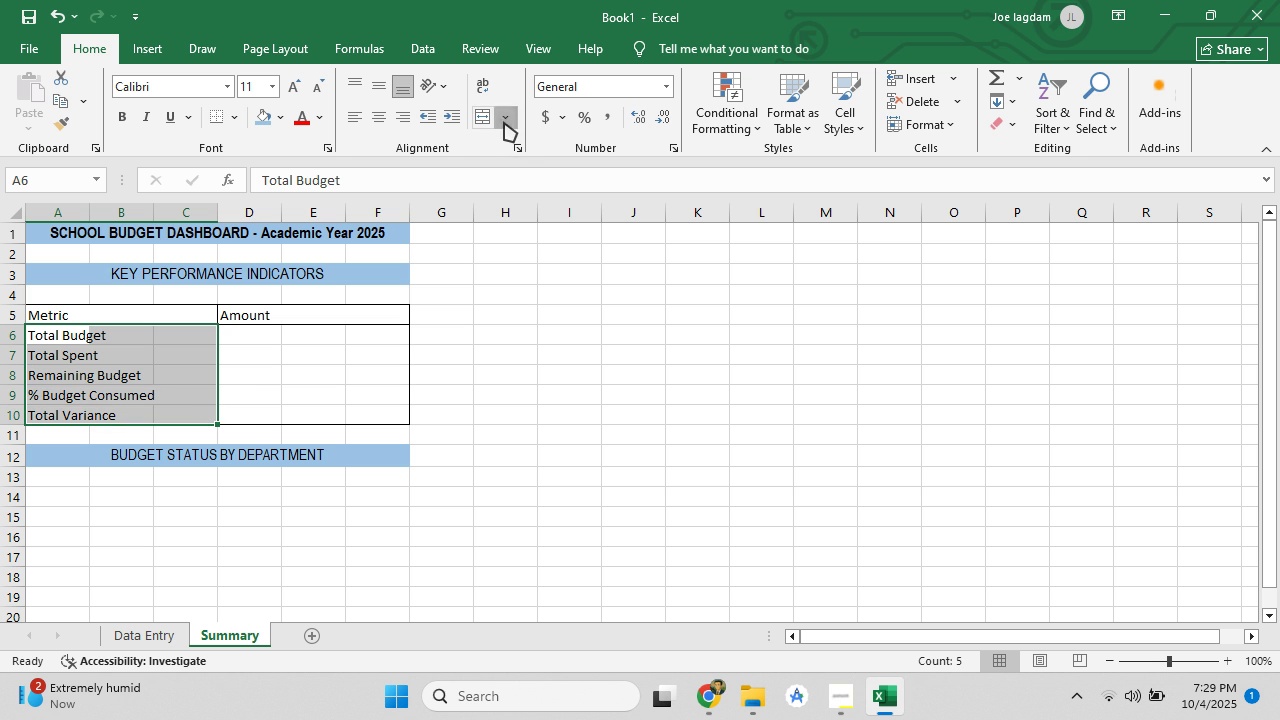 
left_click([504, 122])
 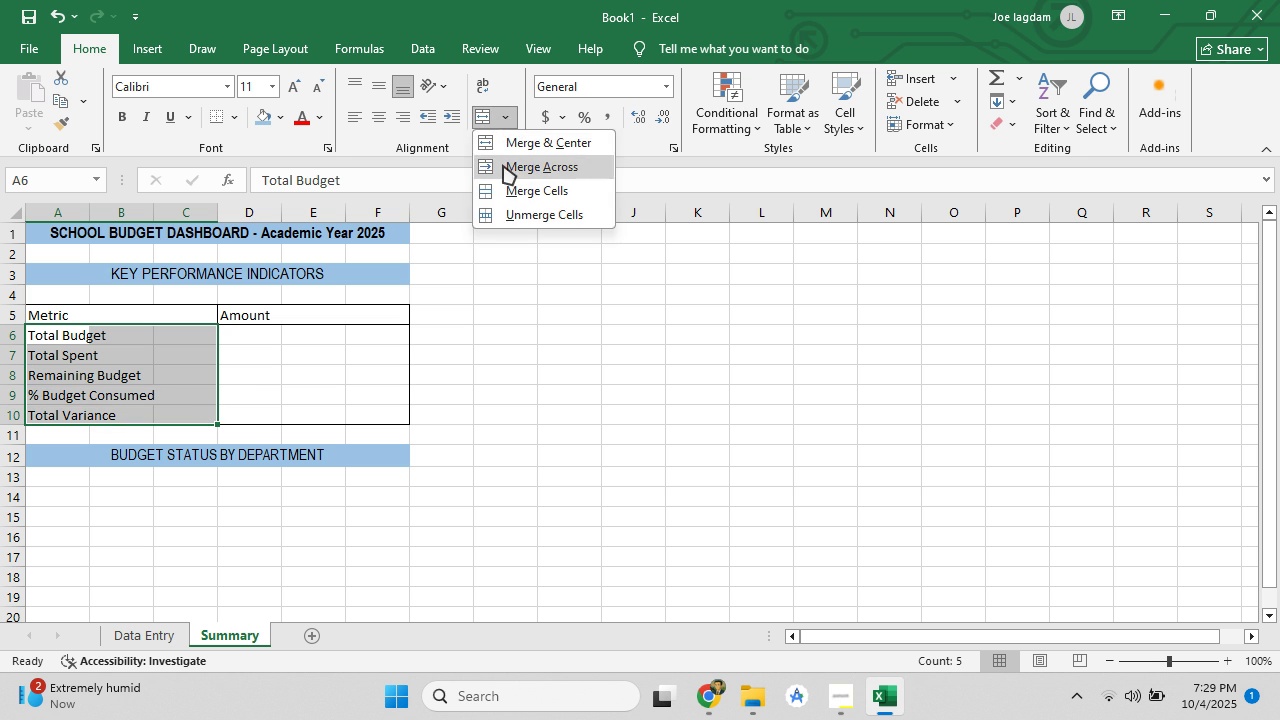 
left_click([503, 165])
 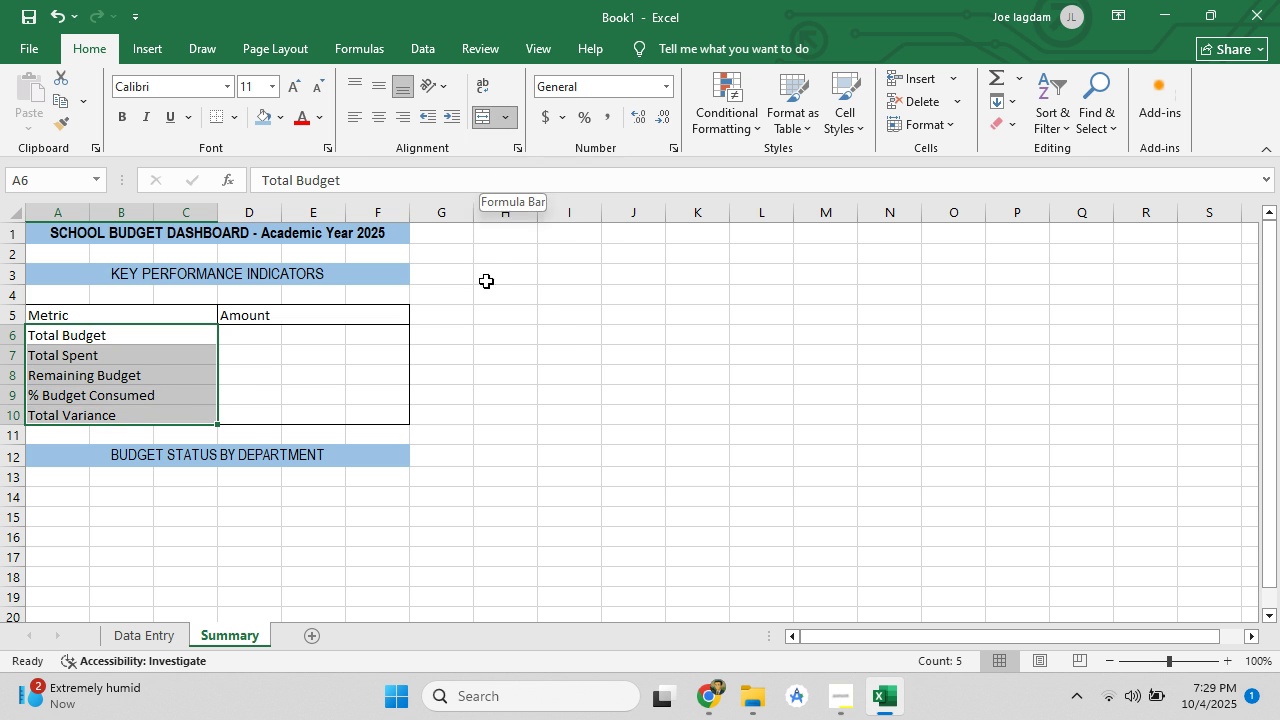 
left_click([518, 285])
 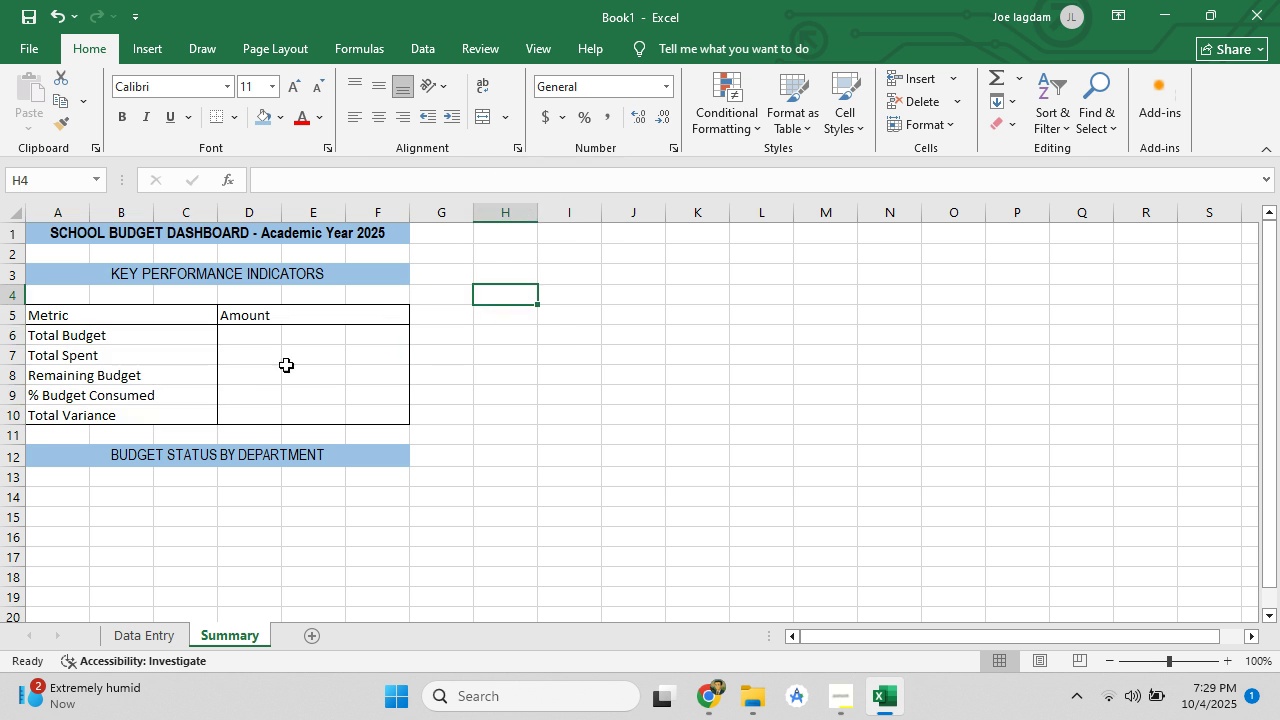 
left_click_drag(start_coordinate=[243, 341], to_coordinate=[361, 411])
 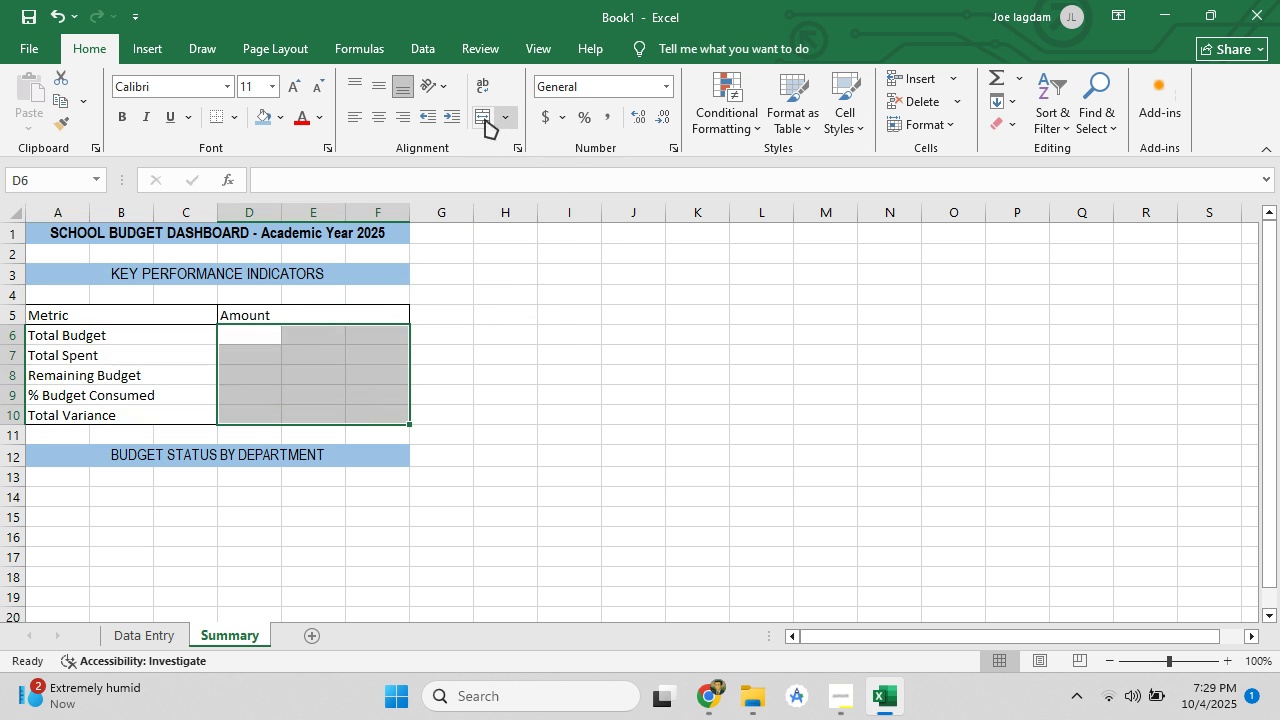 
left_click([483, 119])
 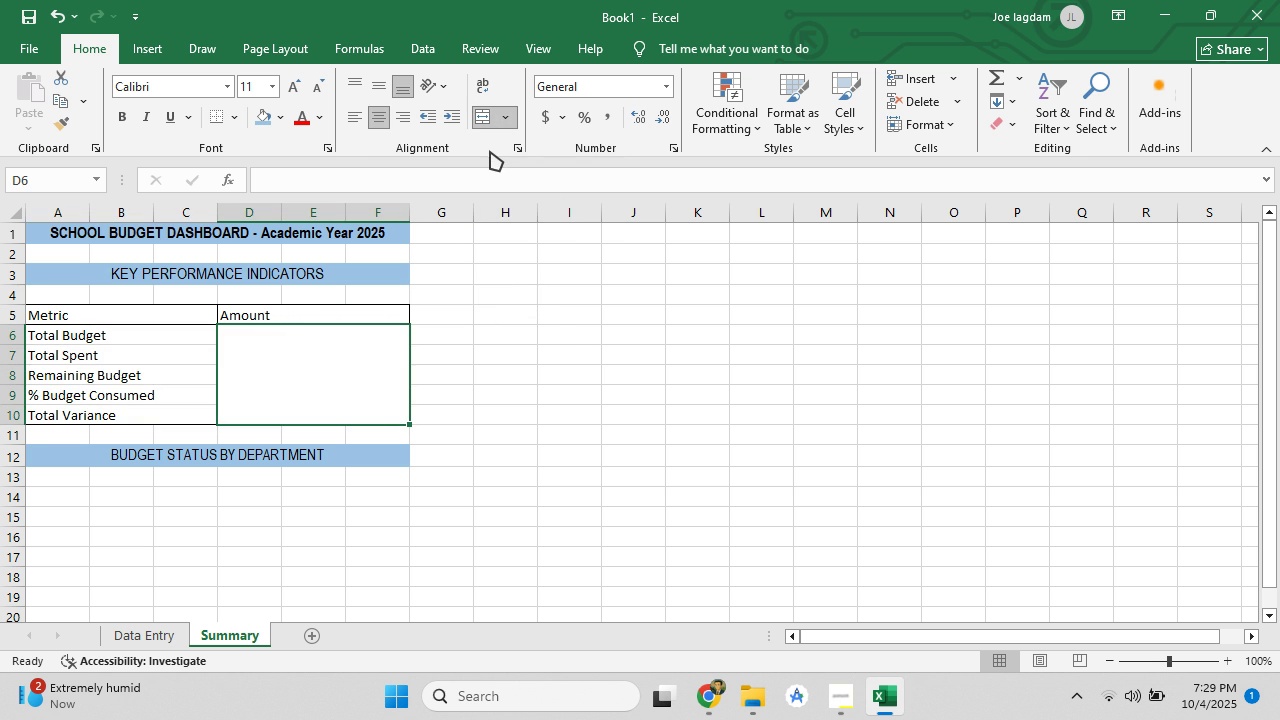 
key(Control+Z)
 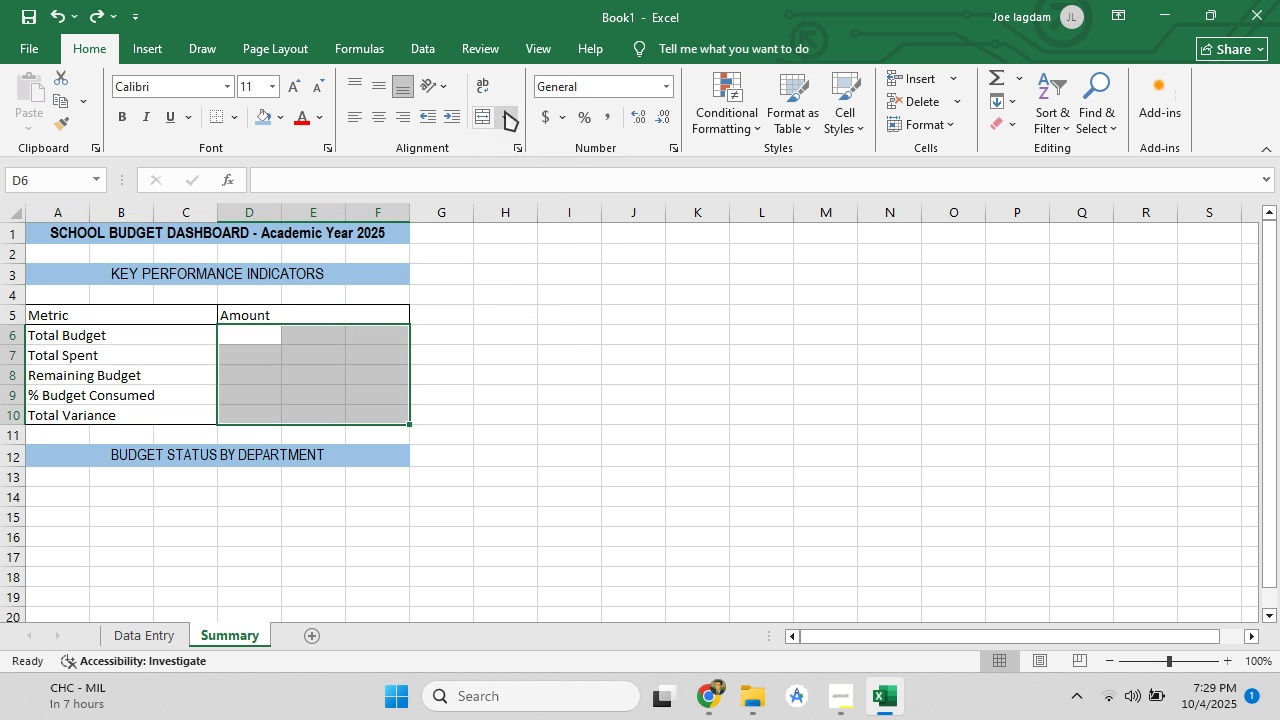 
left_click([505, 111])
 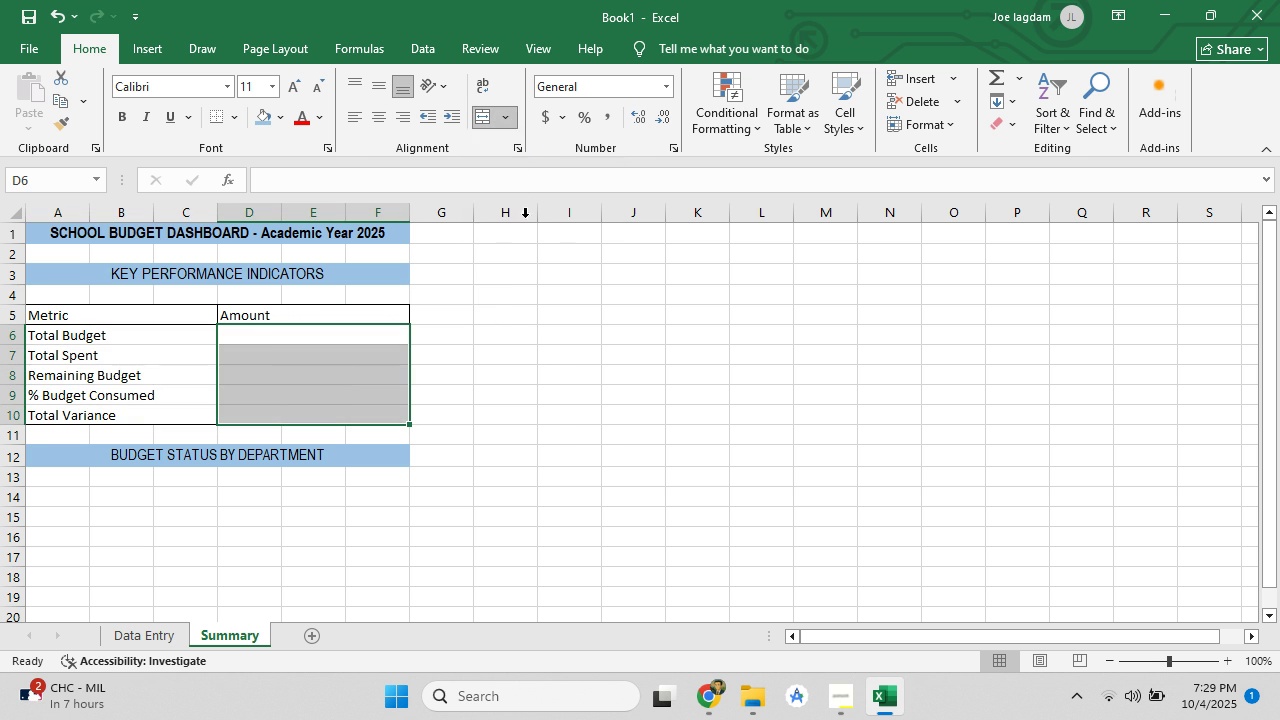 
double_click([542, 377])
 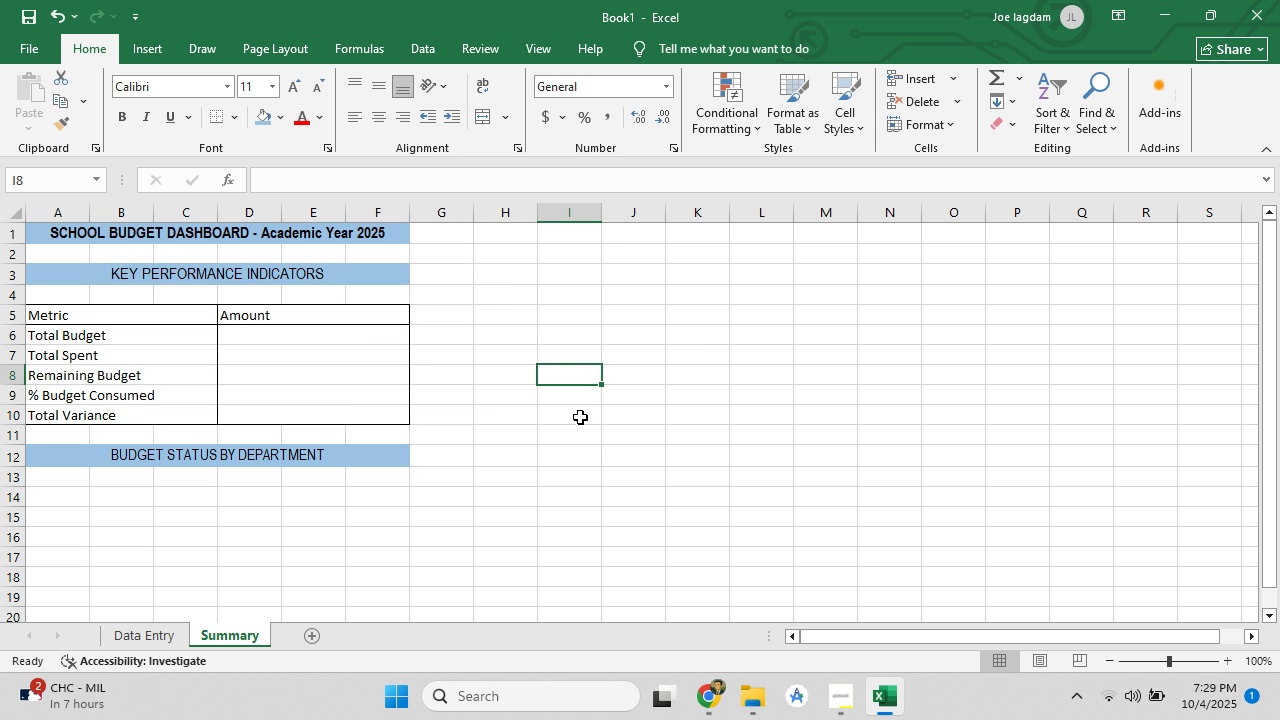 
wait(5.38)
 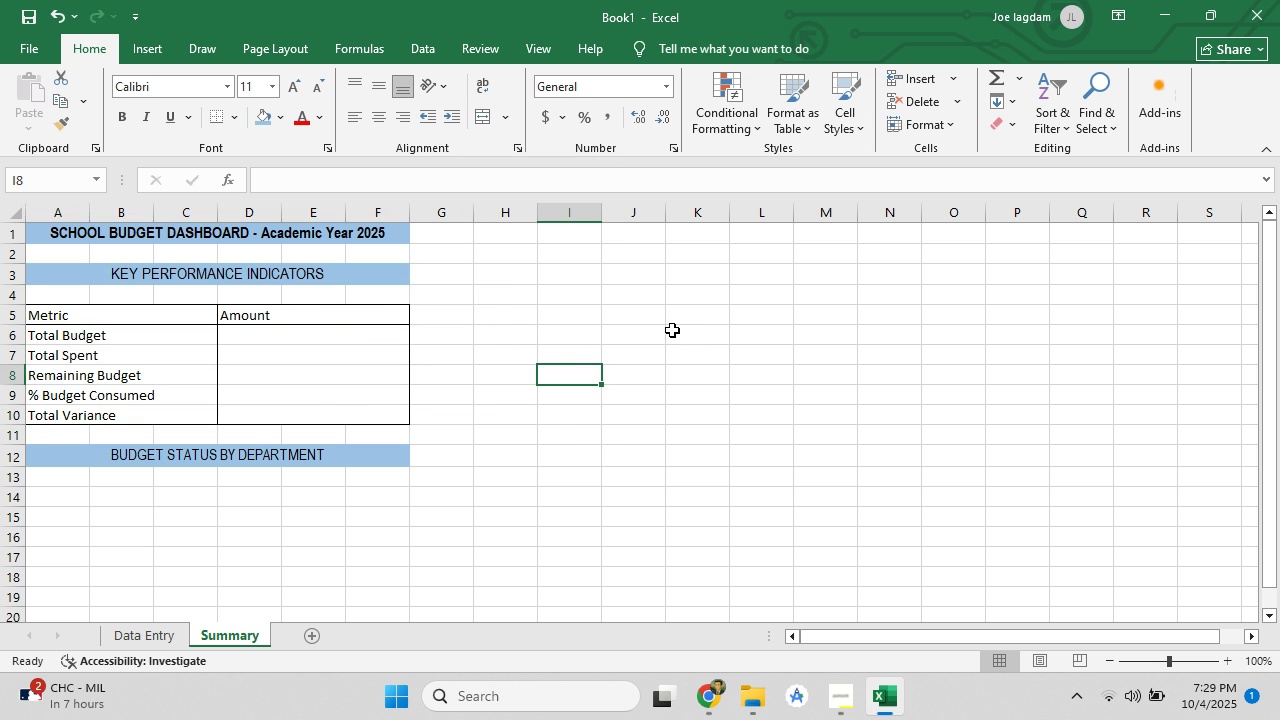 
scroll: coordinate [567, 412], scroll_direction: down, amount: 2.0
 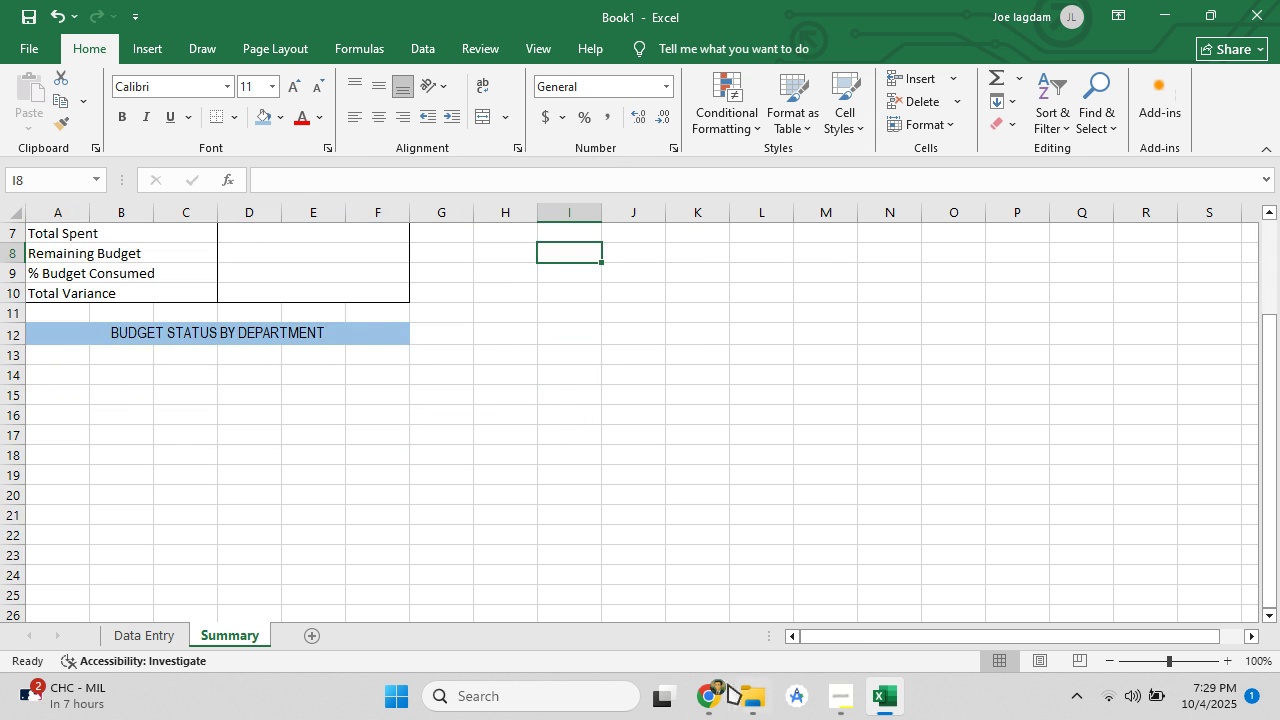 
left_click([723, 703])
 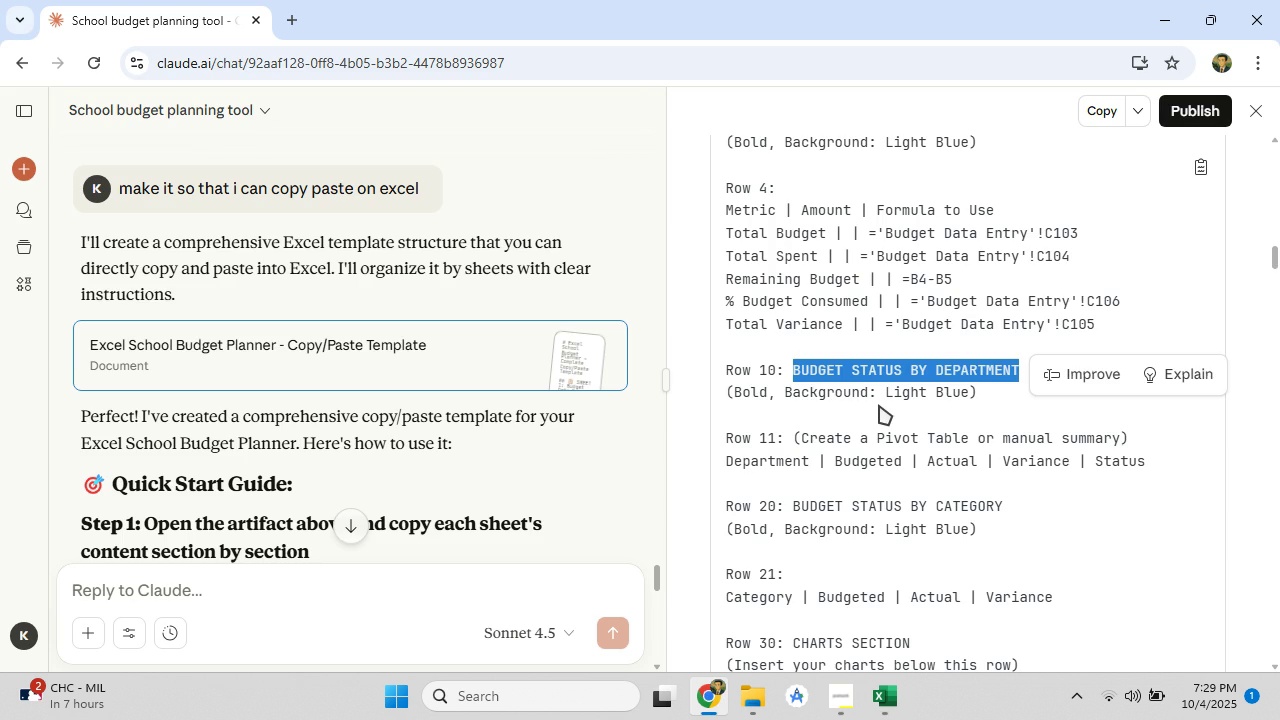 
left_click([879, 405])
 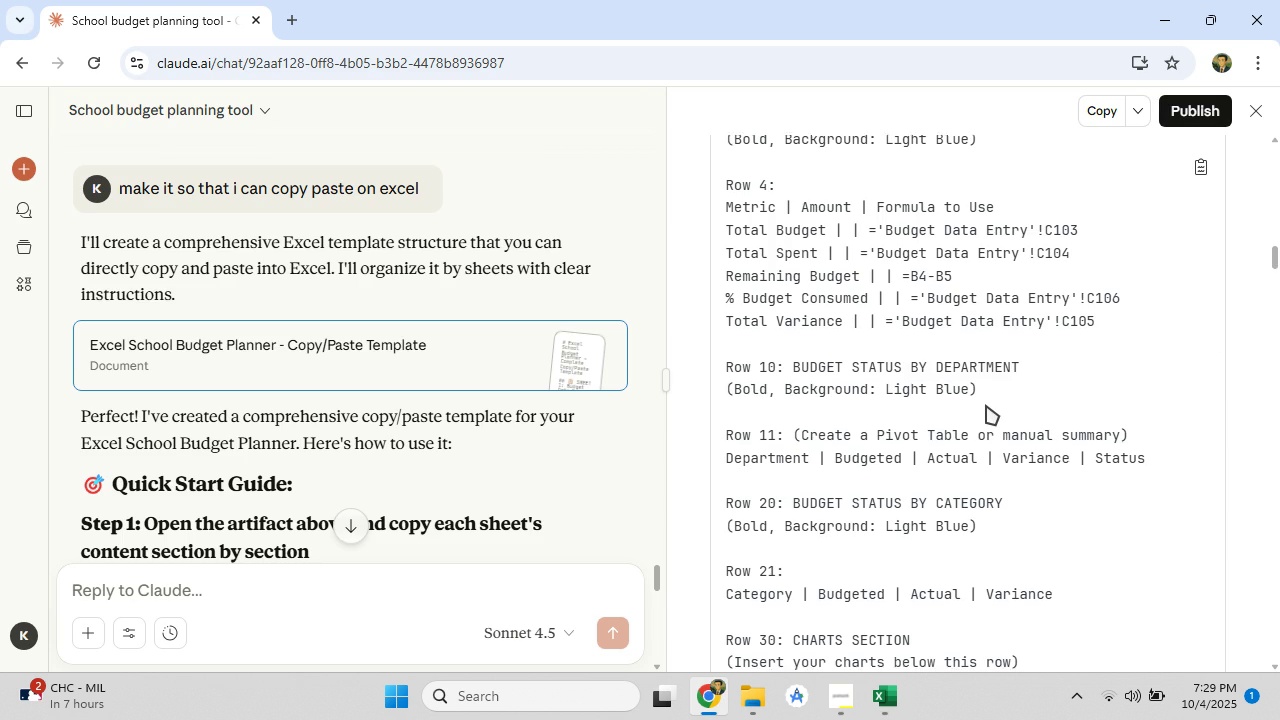 
scroll: coordinate [986, 405], scroll_direction: down, amount: 1.0
 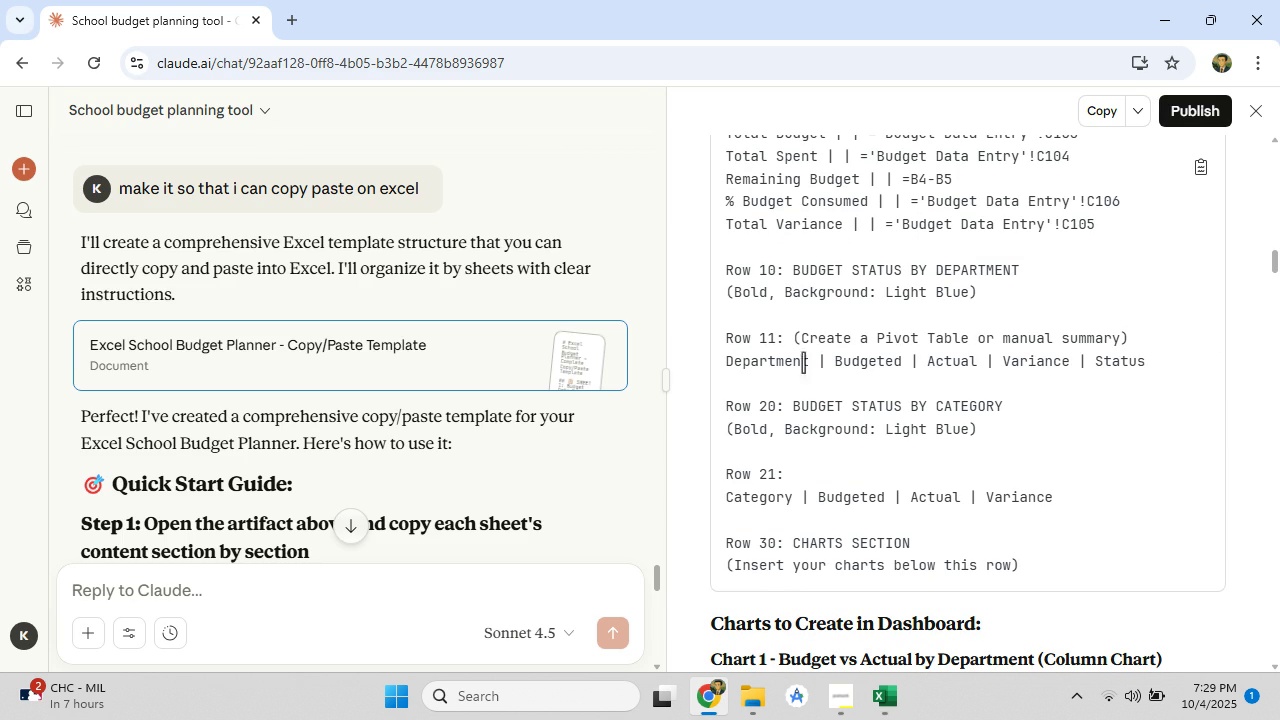 
wait(5.4)
 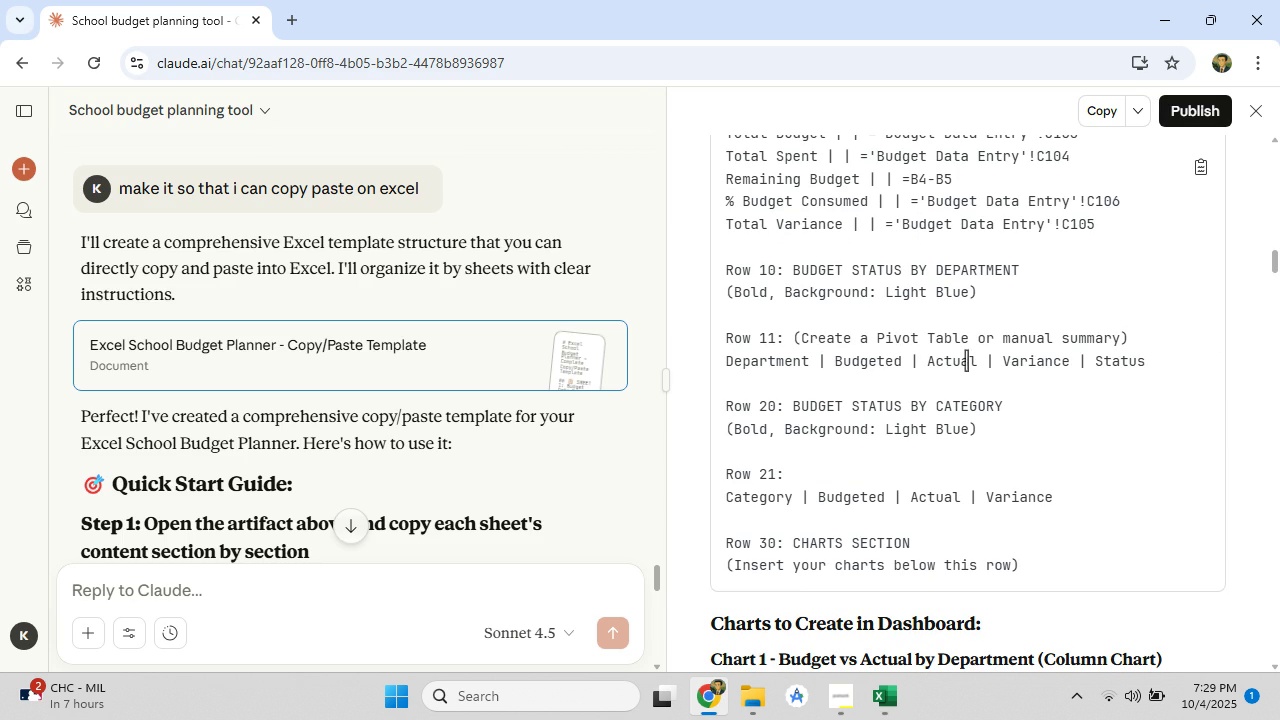 
left_click_drag(start_coordinate=[730, 361], to_coordinate=[810, 368])
 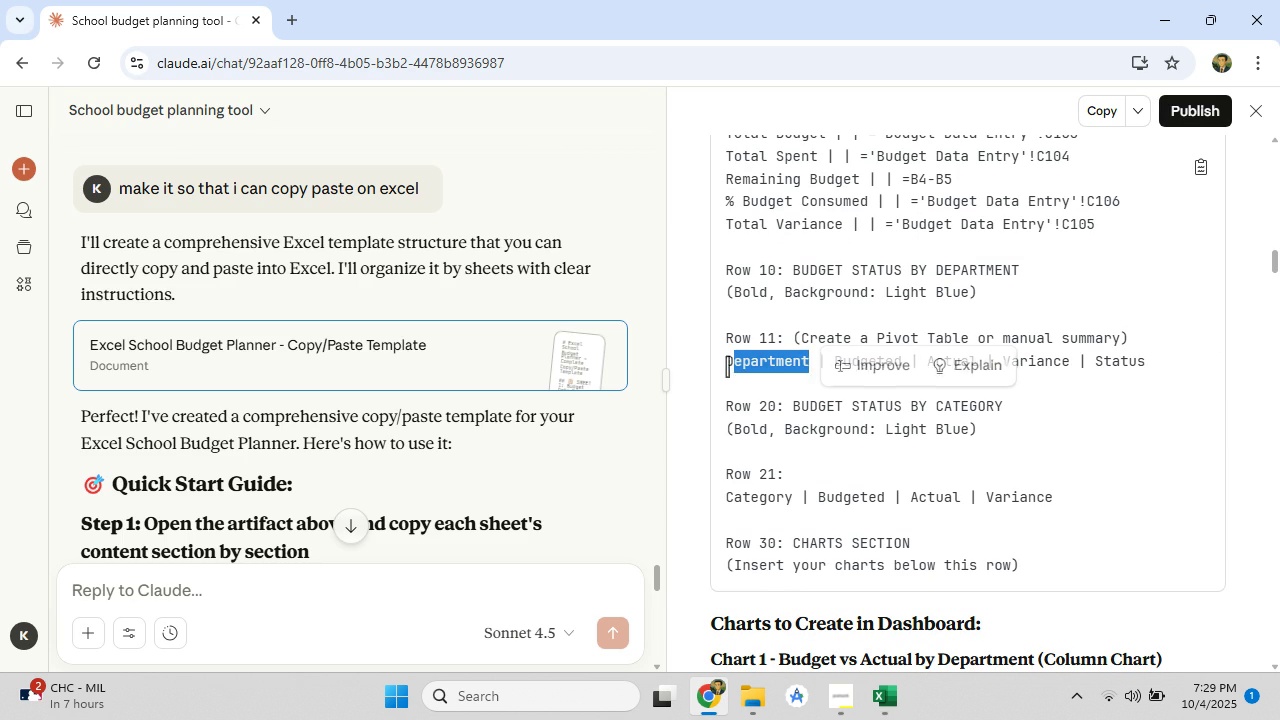 
left_click_drag(start_coordinate=[725, 364], to_coordinate=[810, 362])
 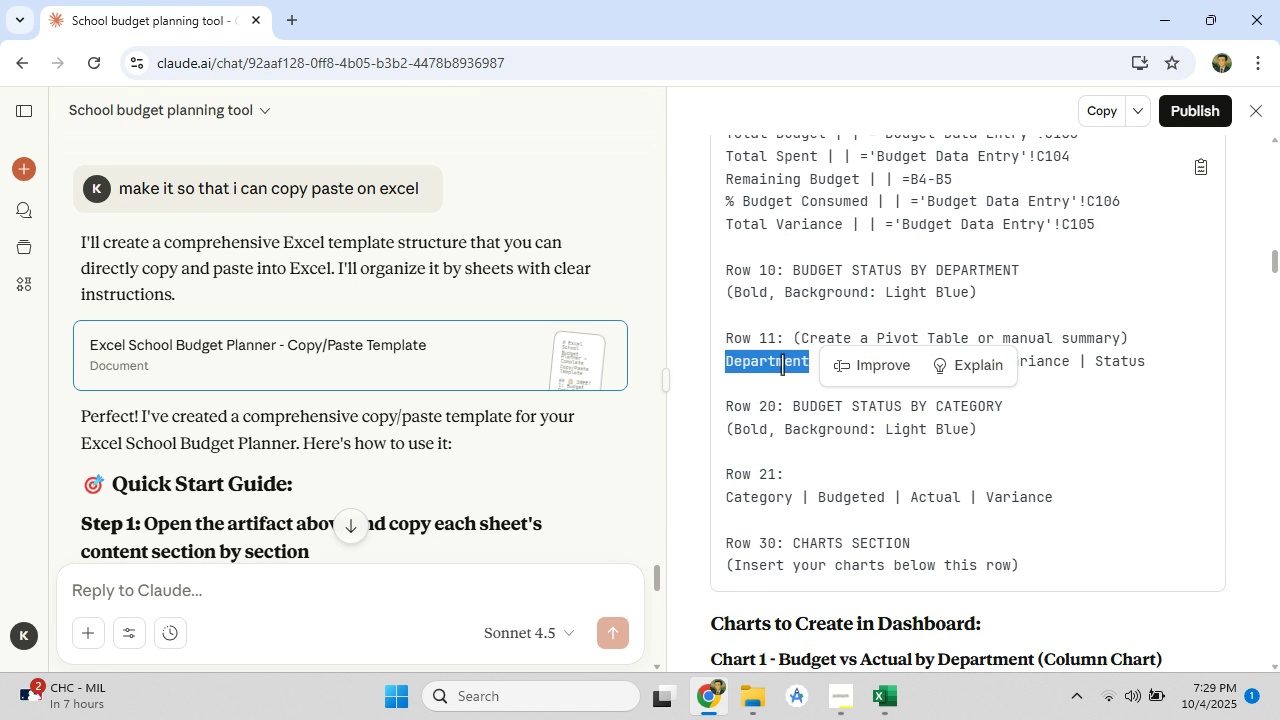 
left_click([775, 390])
 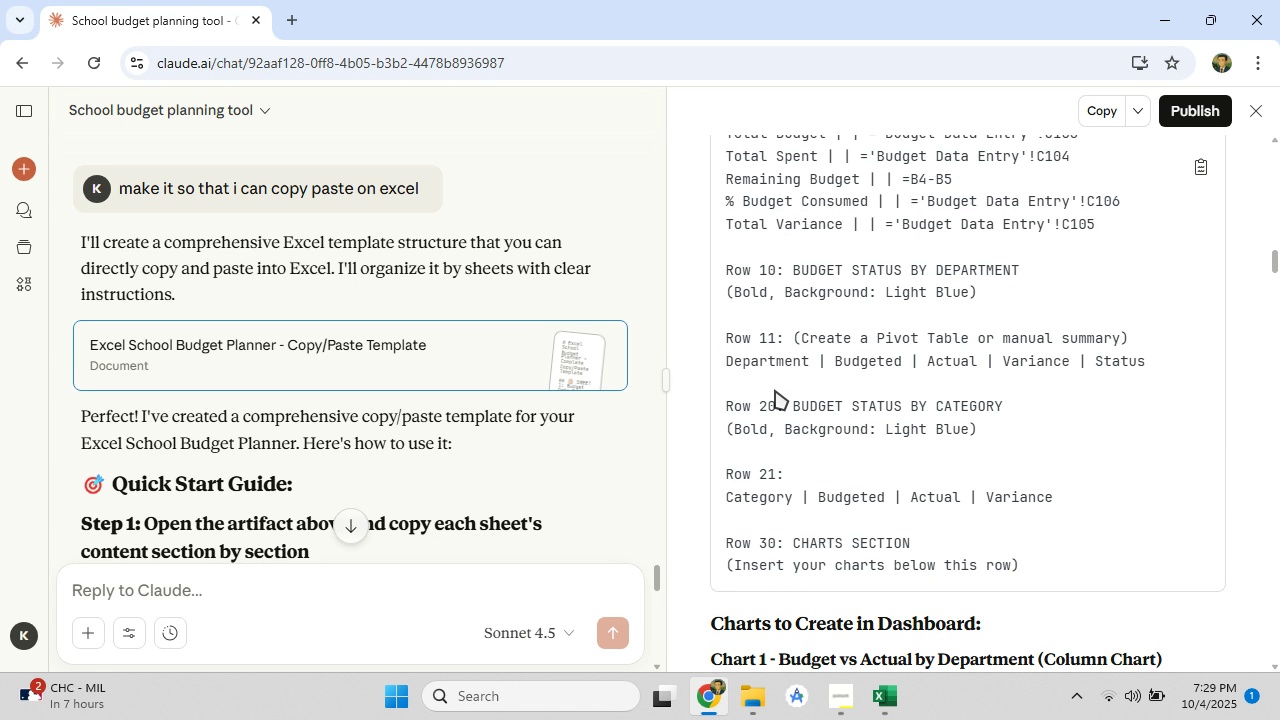 
wait(9.36)
 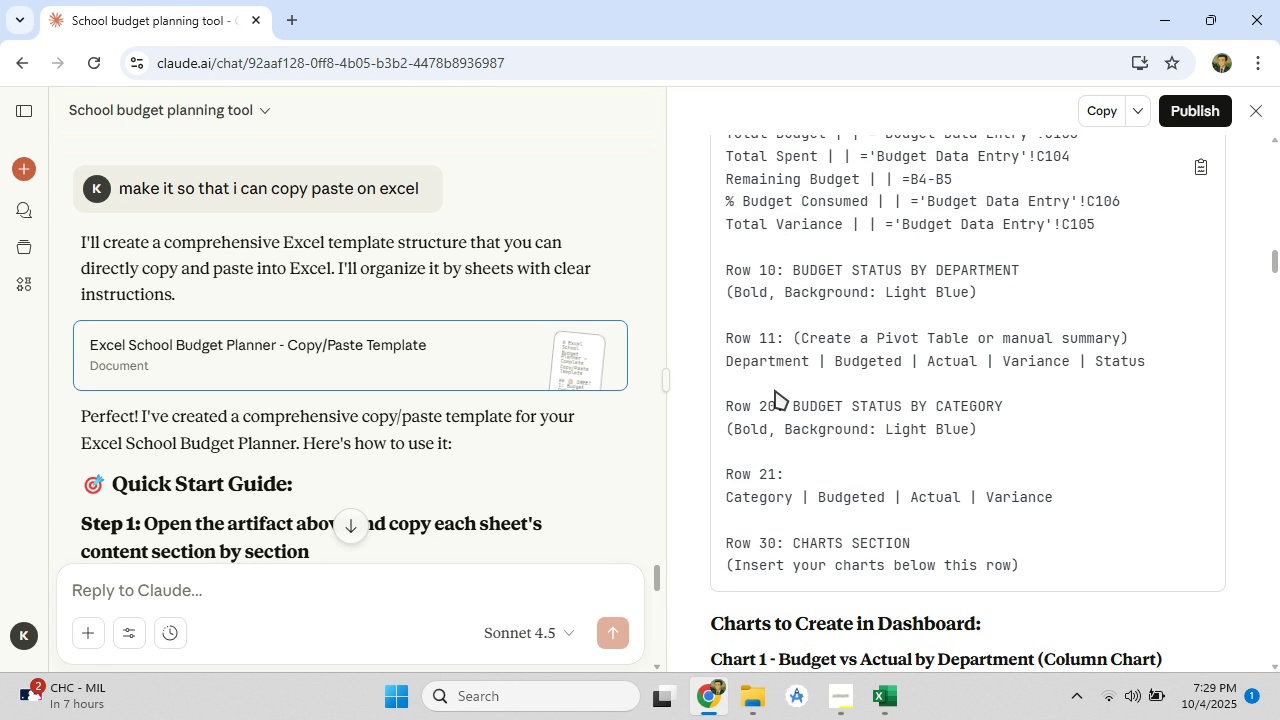 
scroll: coordinate [889, 391], scroll_direction: down, amount: 14.0
 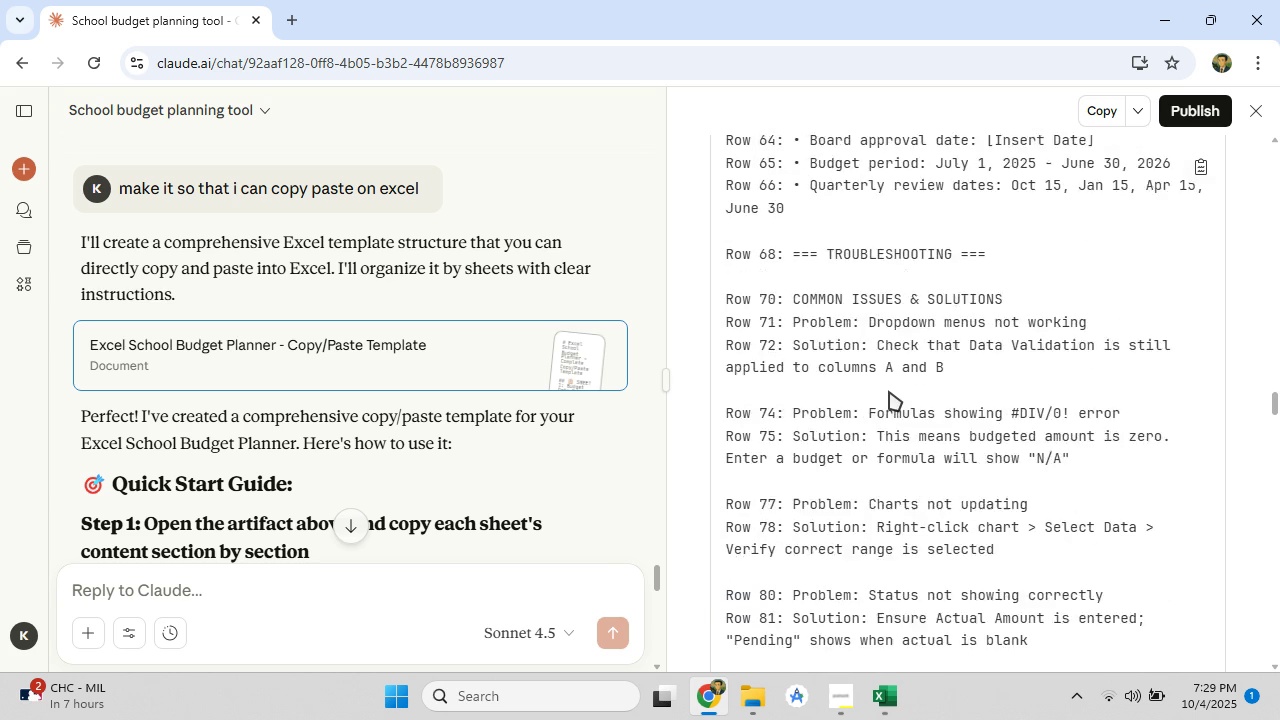 
scroll: coordinate [889, 391], scroll_direction: up, amount: 4.0
 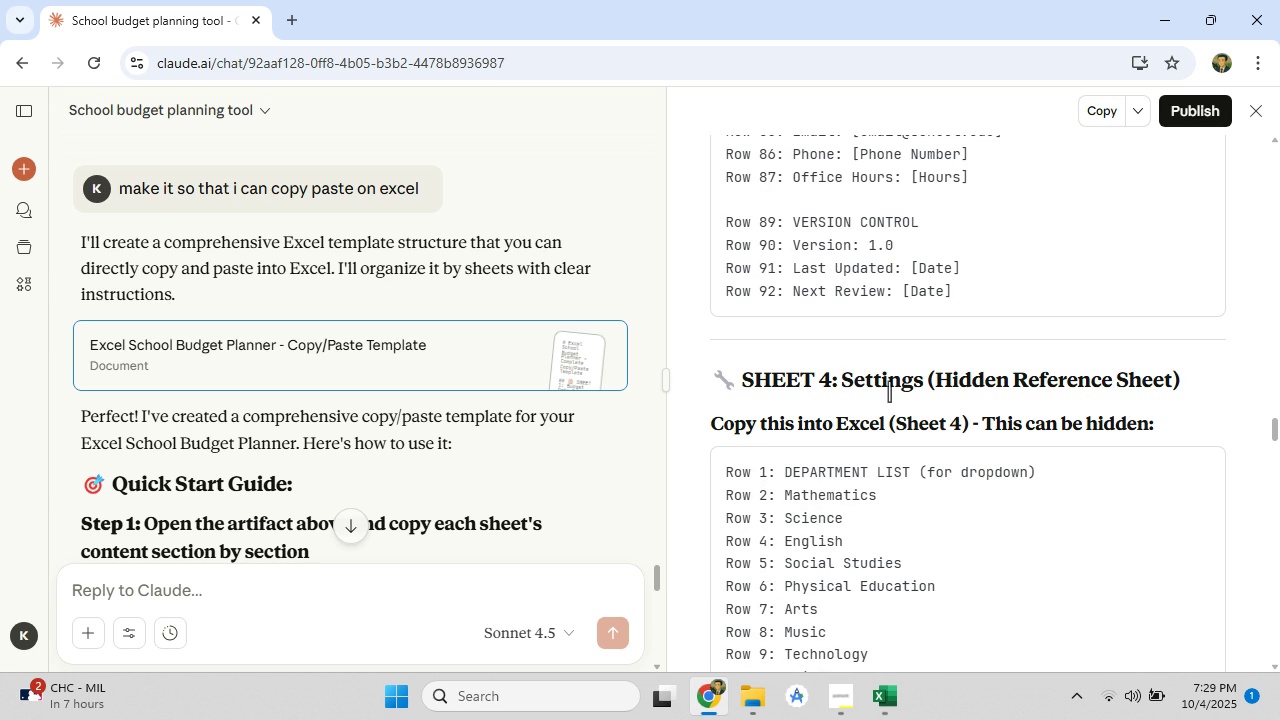 
scroll: coordinate [889, 400], scroll_direction: down, amount: 33.0
 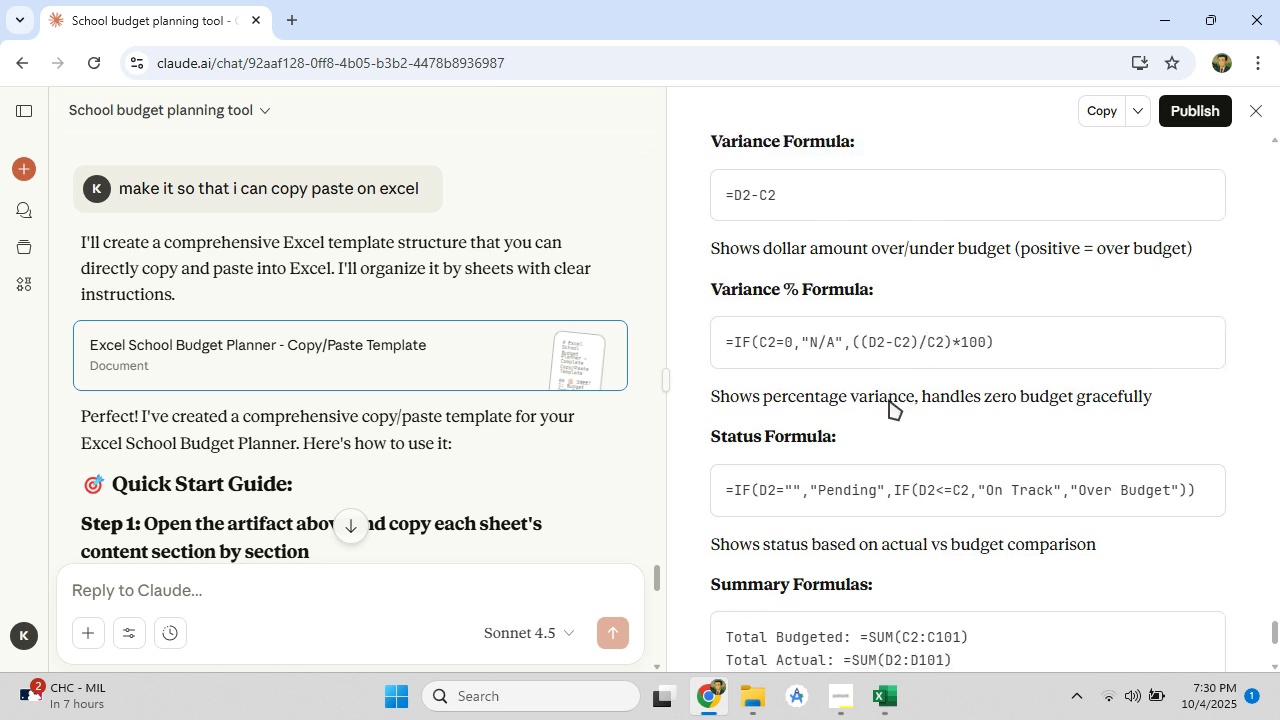 
scroll: coordinate [721, 413], scroll_direction: up, amount: 48.0
 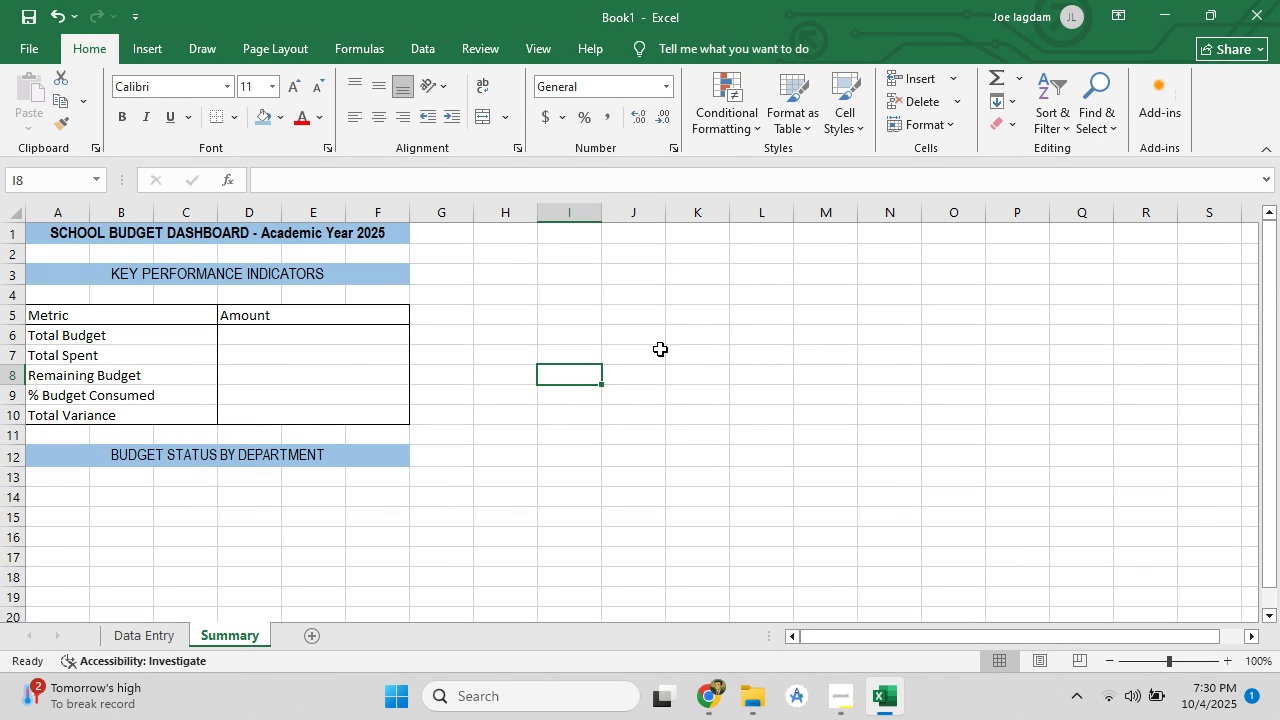 
wait(6.73)
 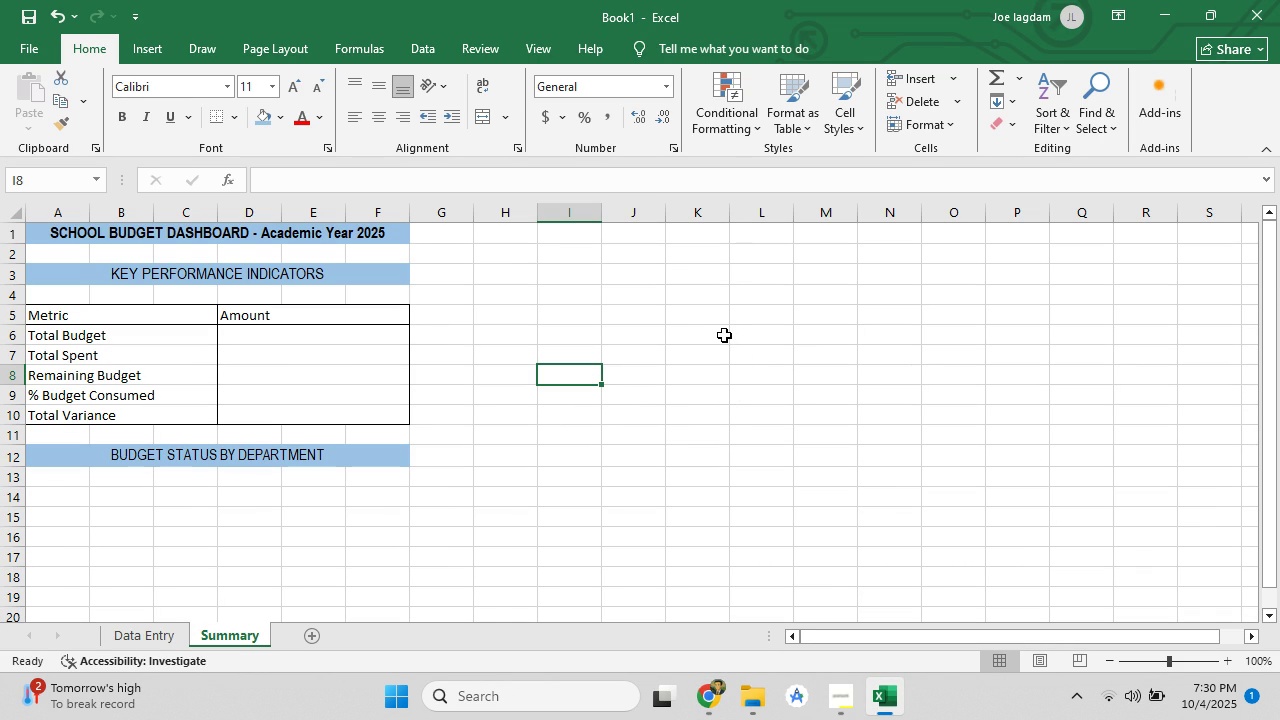 
scroll: coordinate [792, 422], scroll_direction: up, amount: 9.0
 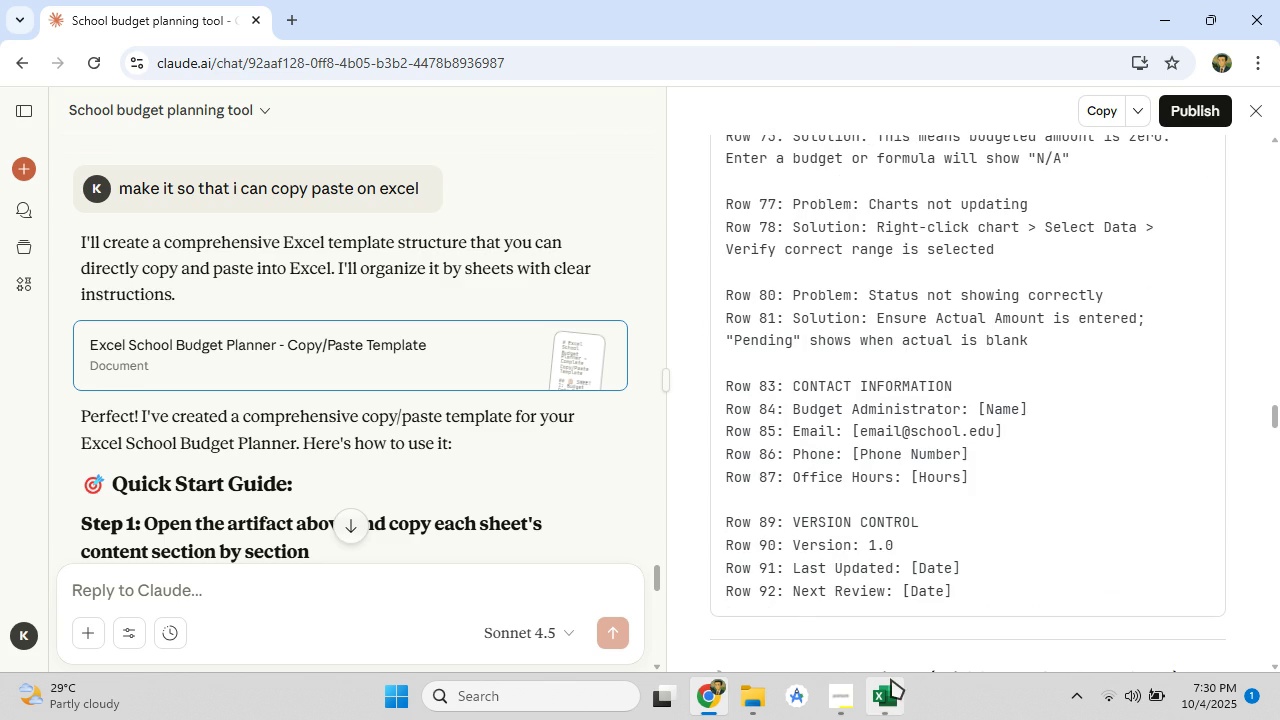 
left_click([891, 679])
 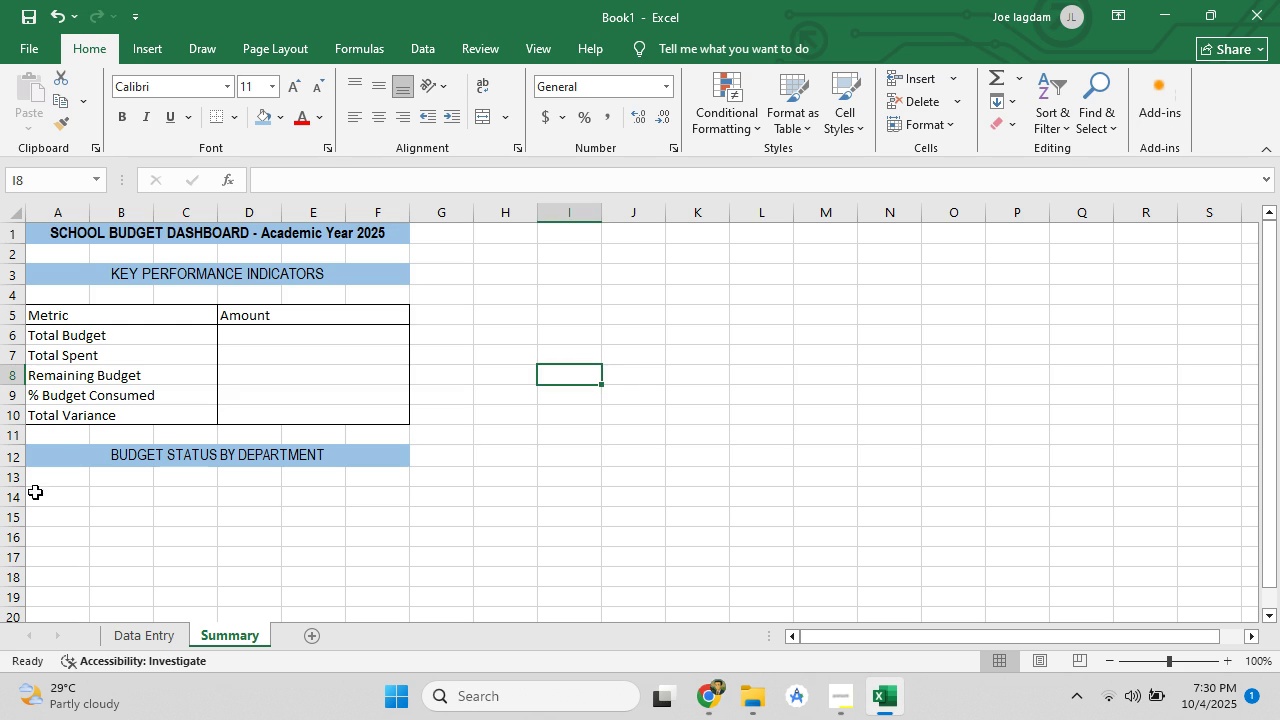 
left_click_drag(start_coordinate=[42, 489], to_coordinate=[369, 506])
 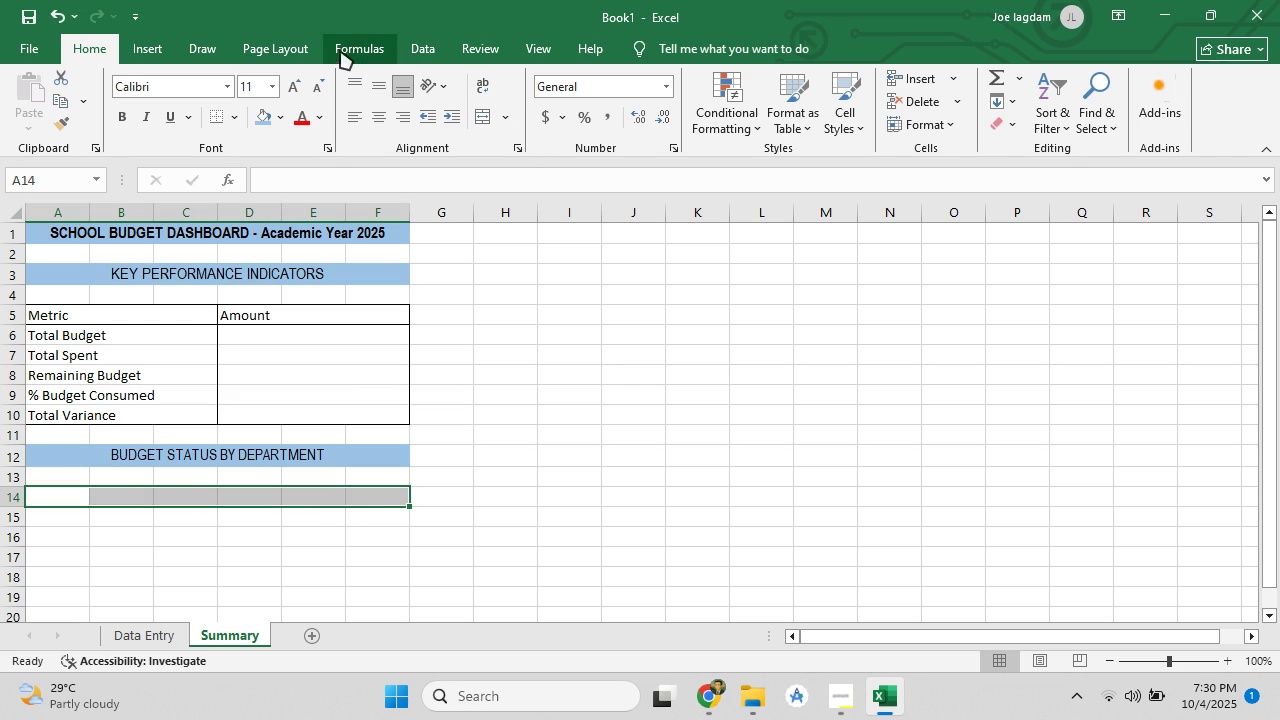 
left_click([166, 48])
 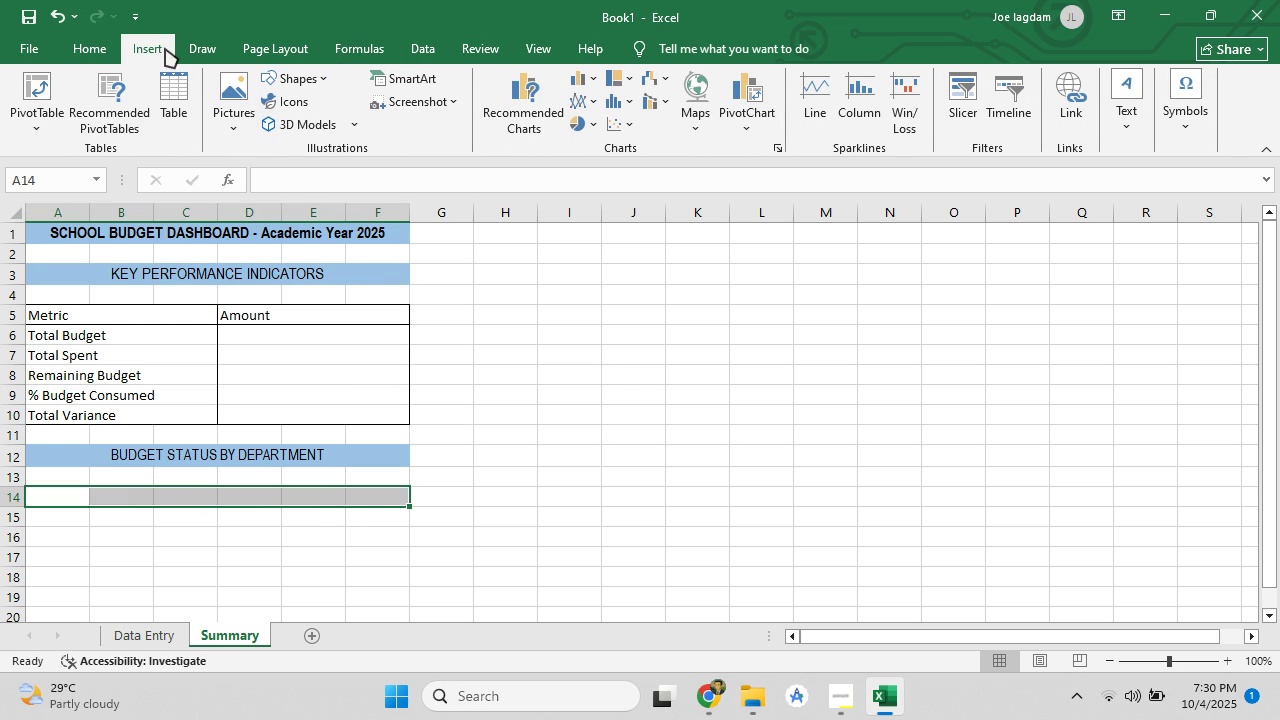 
mouse_move([183, 79])
 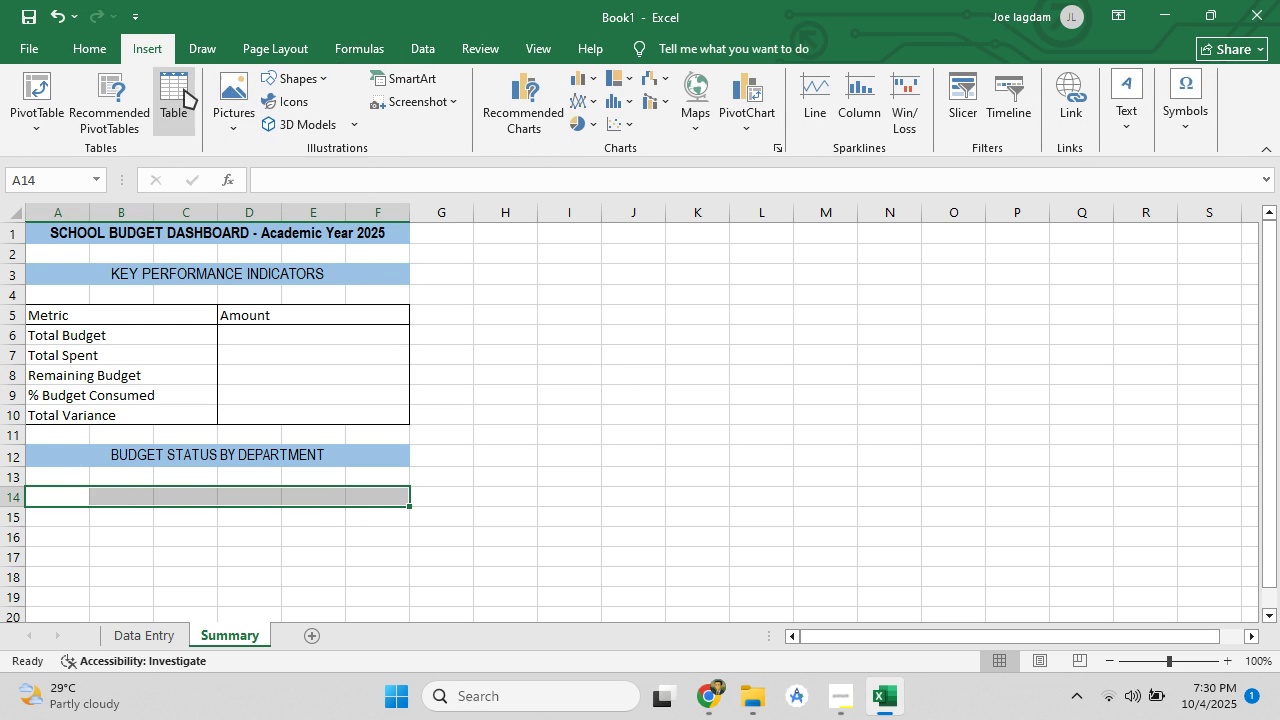 
left_click([184, 89])
 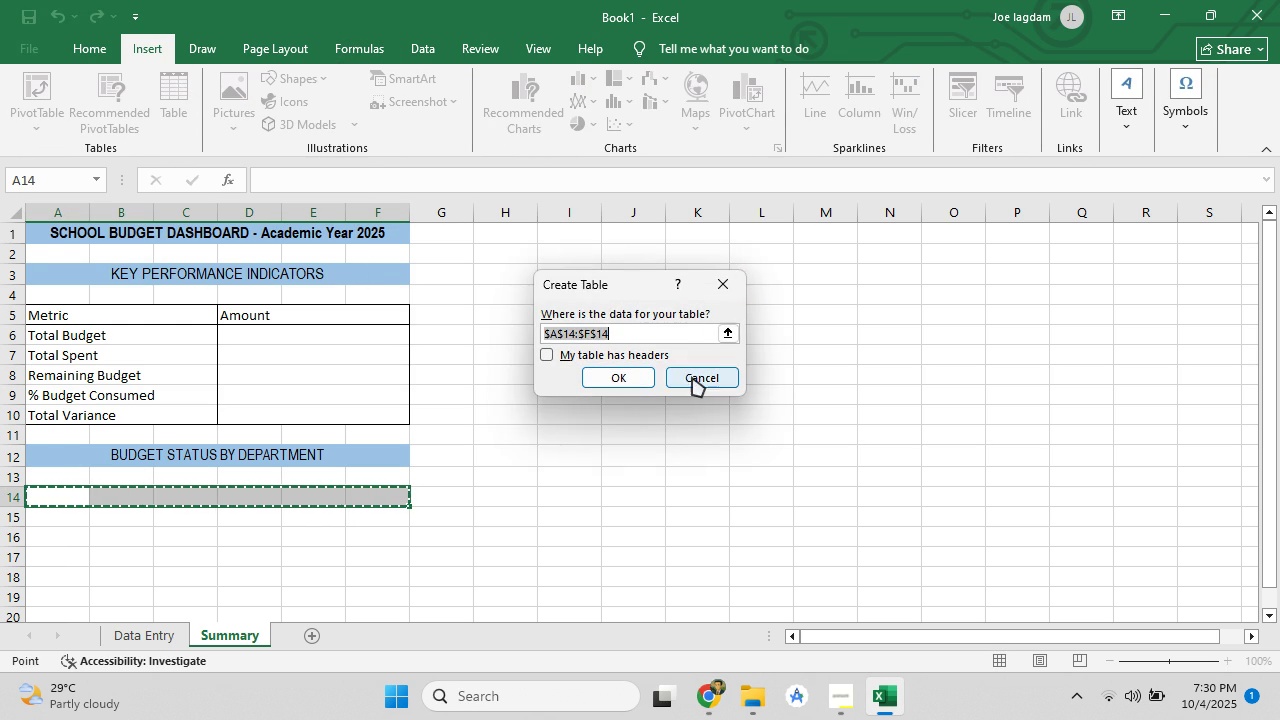 
left_click([692, 377])
 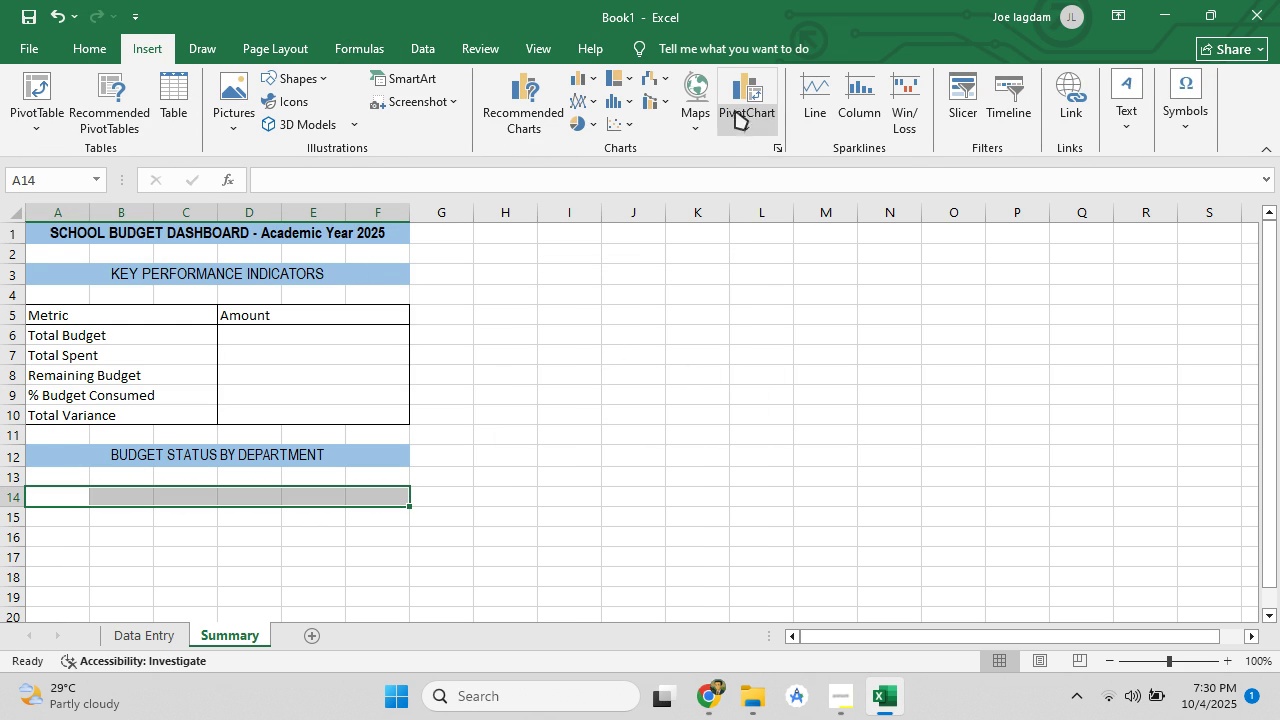 
left_click([735, 110])
 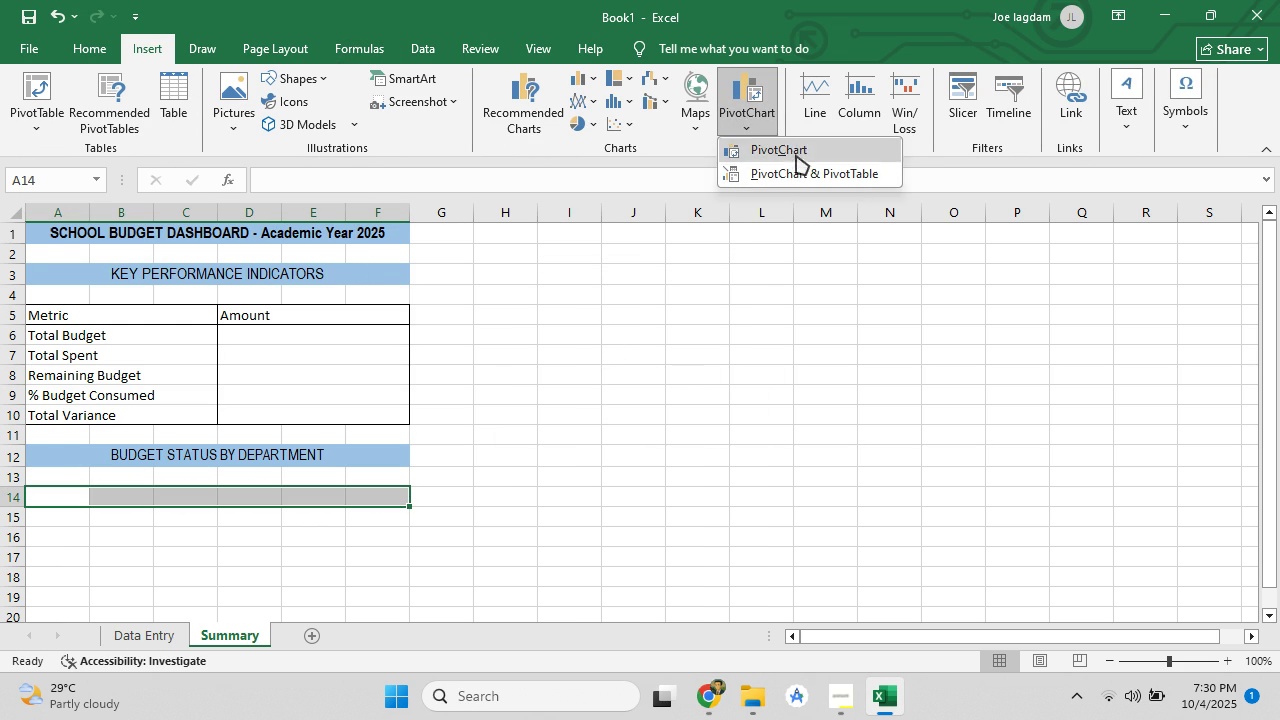 
left_click([803, 166])
 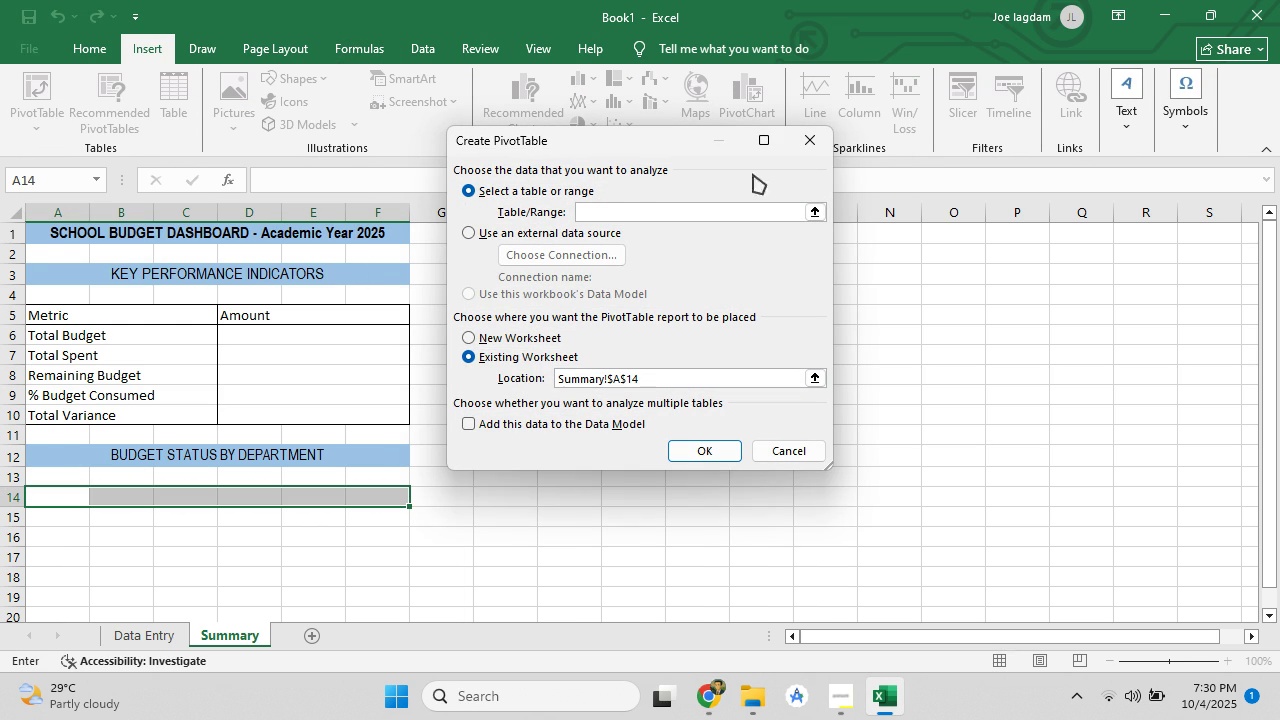 
mouse_move([616, 198])
 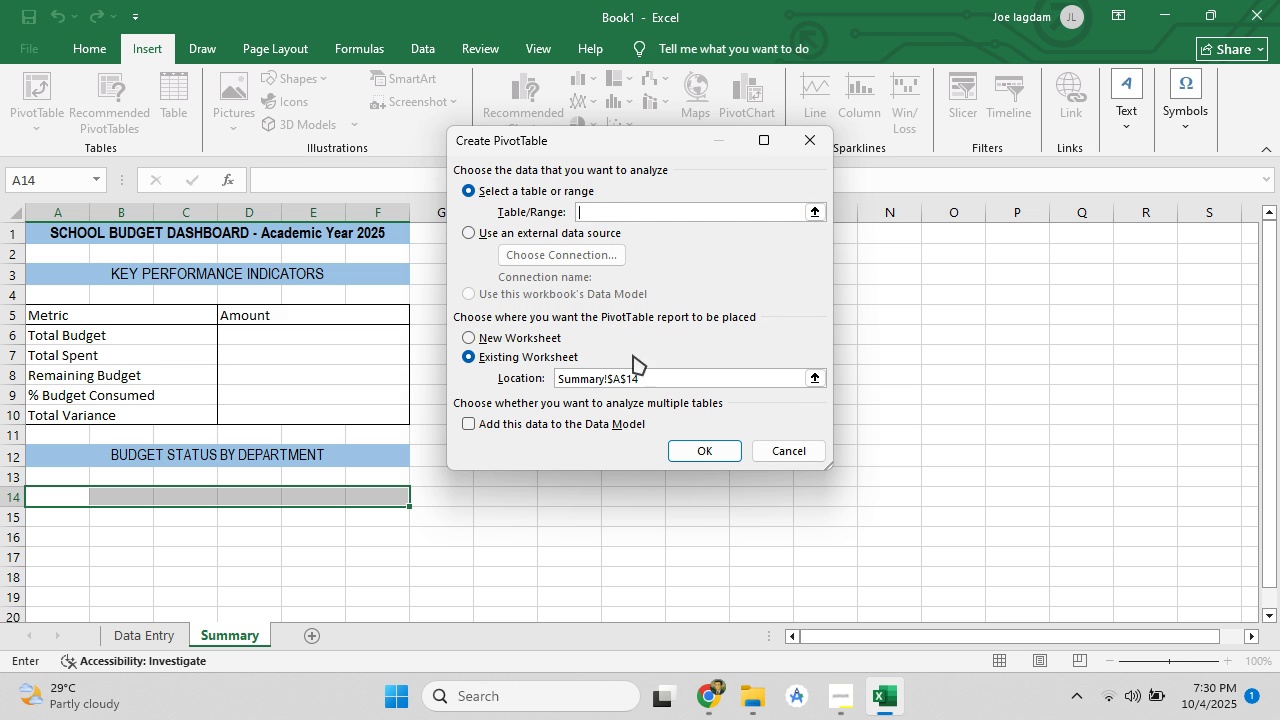 
wait(13.47)
 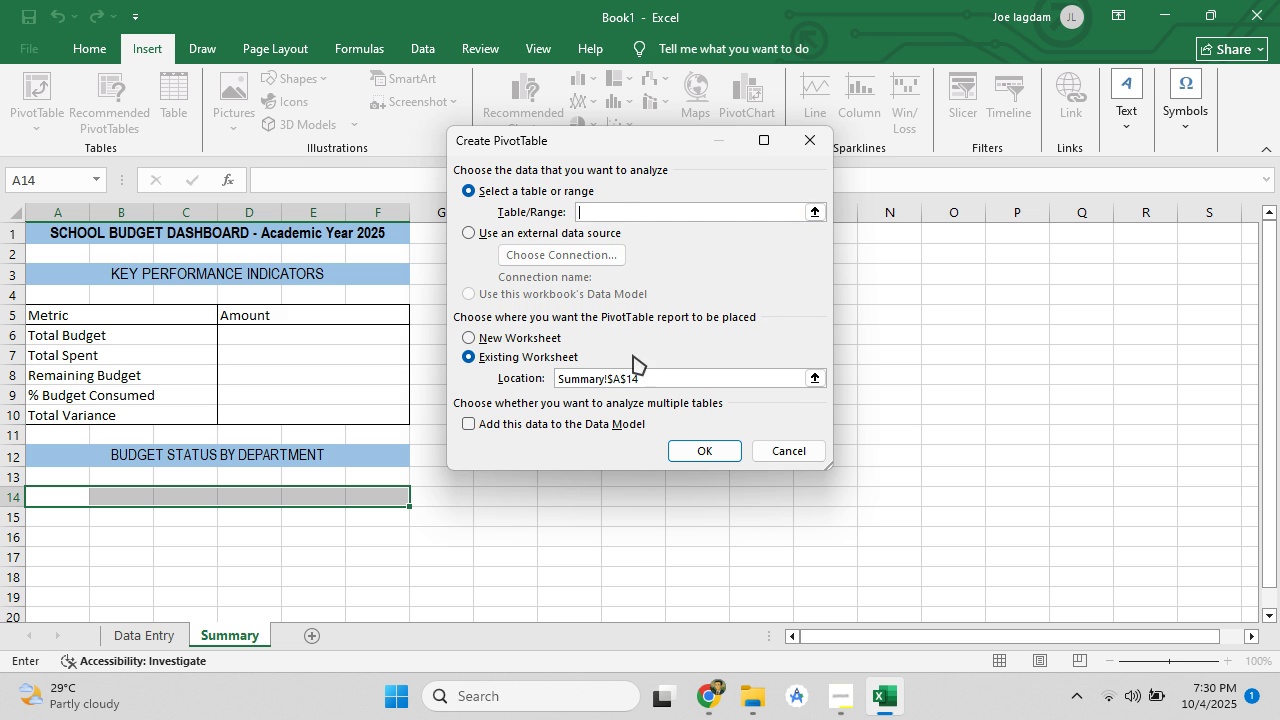 
scroll: coordinate [827, 341], scroll_direction: up, amount: 30.0
 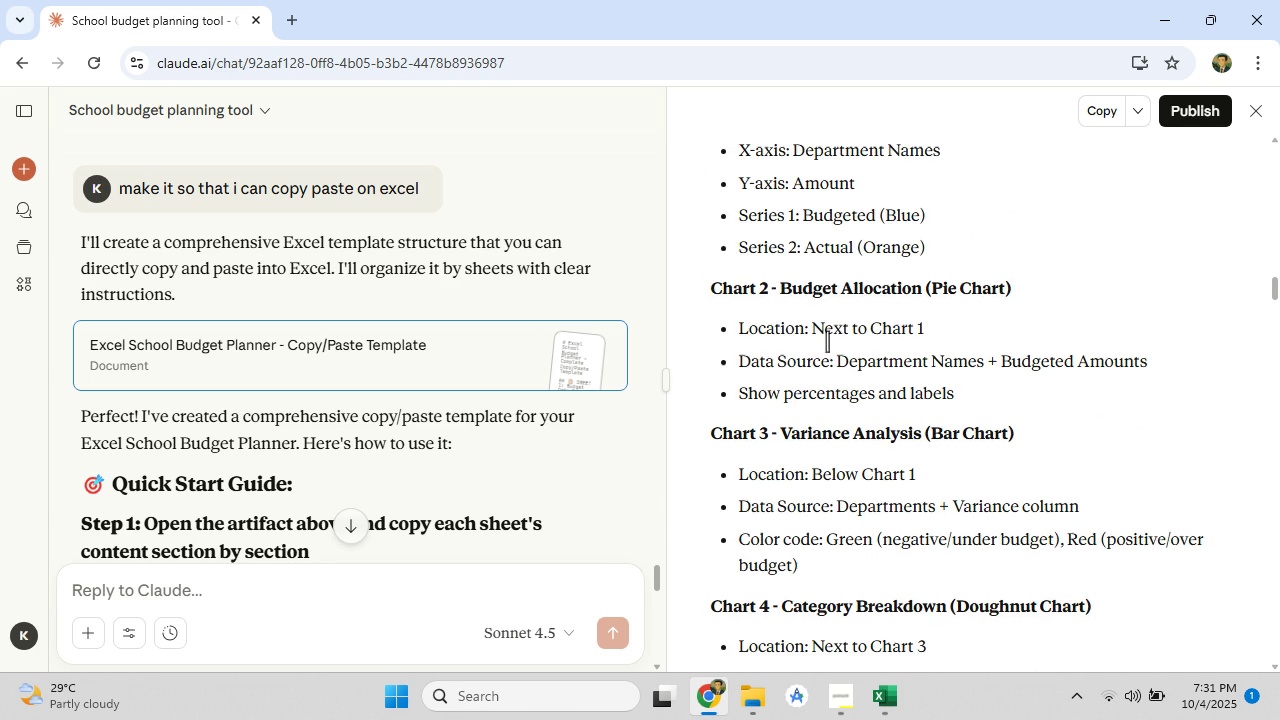 
scroll: coordinate [827, 341], scroll_direction: down, amount: 4.0
 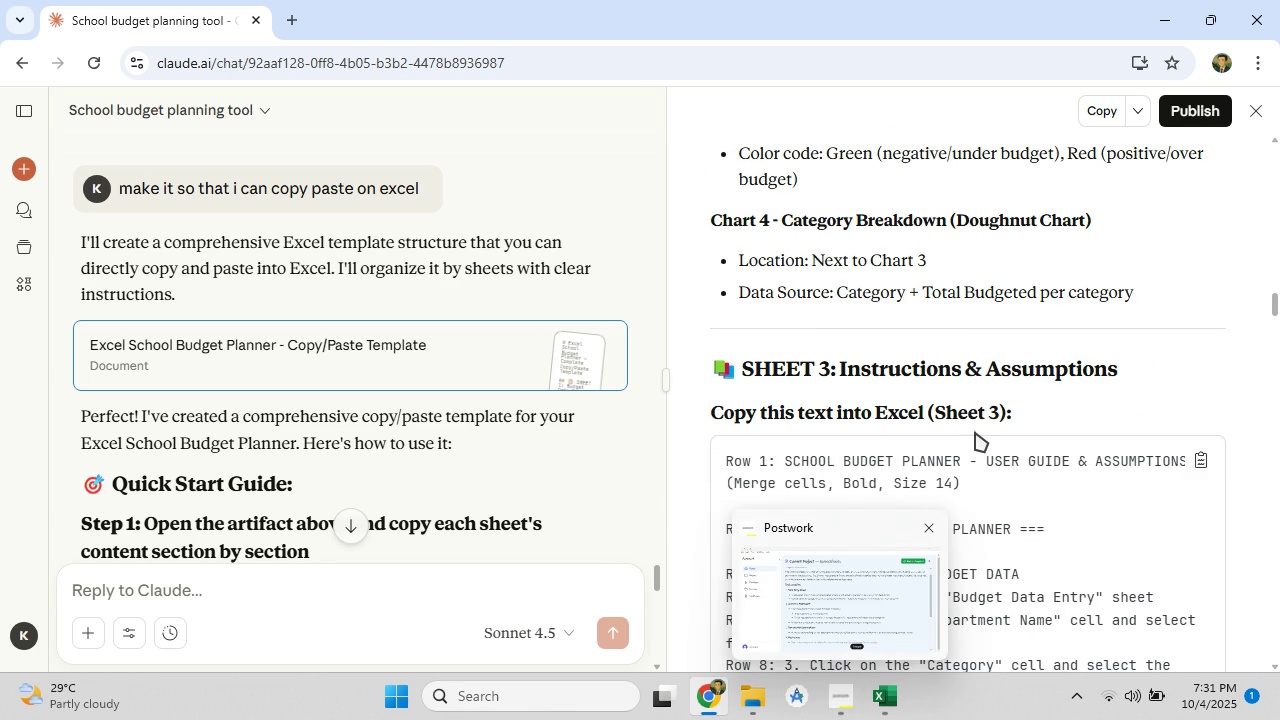 
mouse_move([951, 417])
 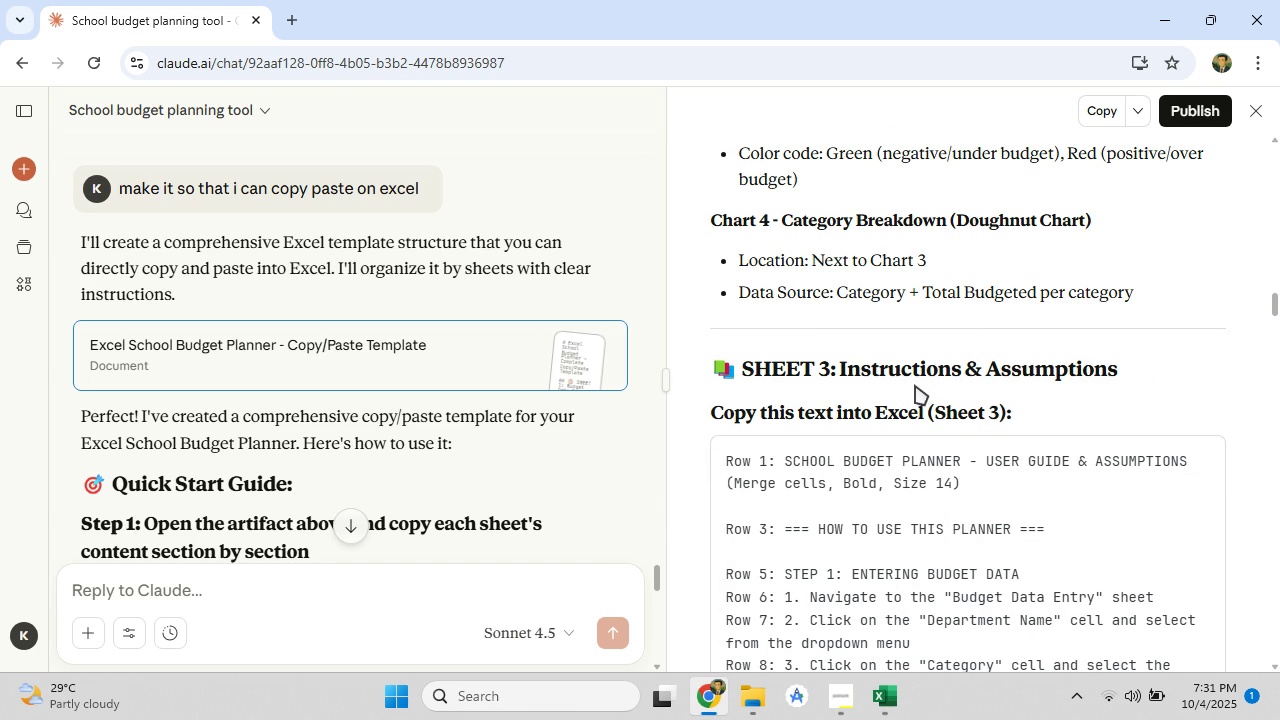 
scroll: coordinate [912, 379], scroll_direction: up, amount: 9.0
 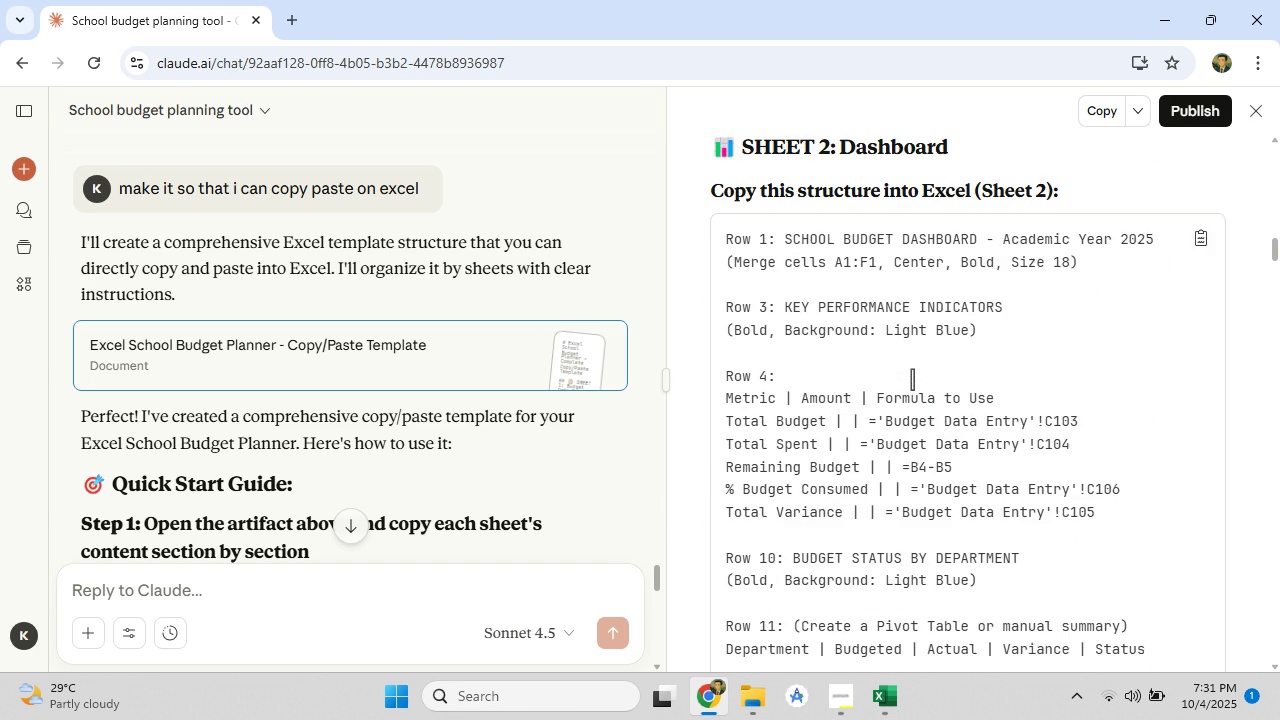 
scroll: coordinate [912, 379], scroll_direction: down, amount: 2.0
 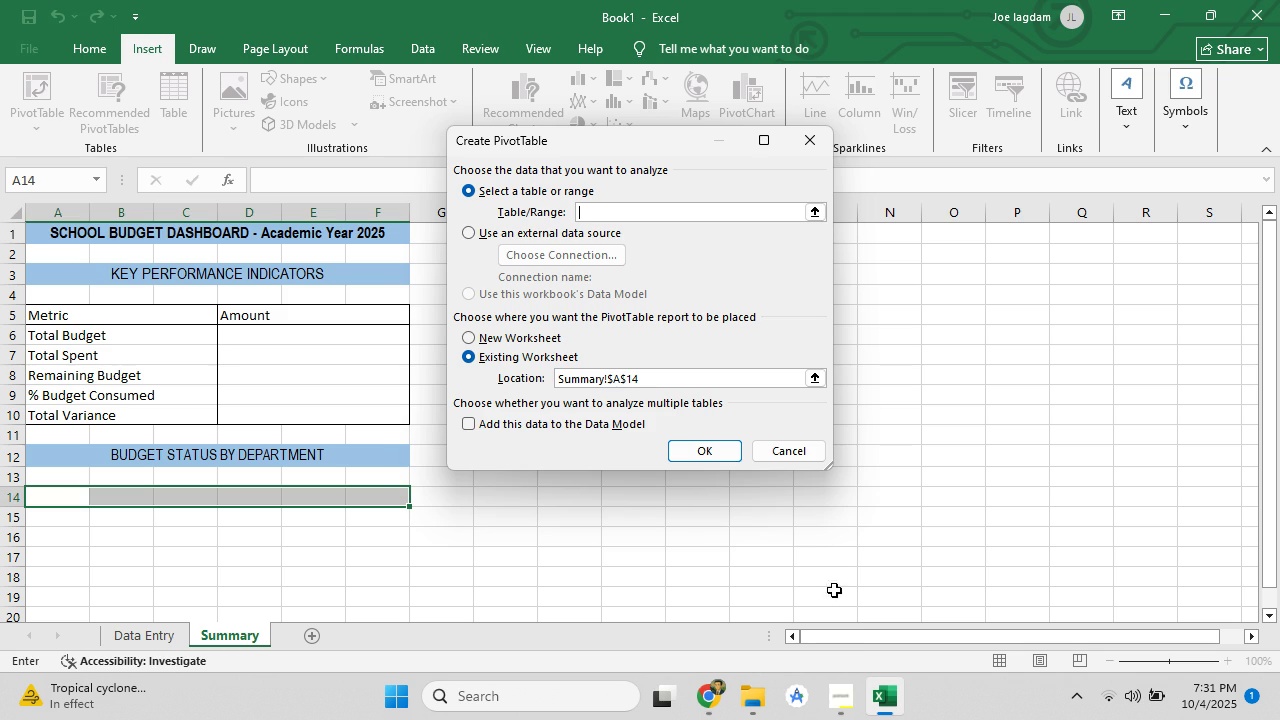 
wait(17.49)
 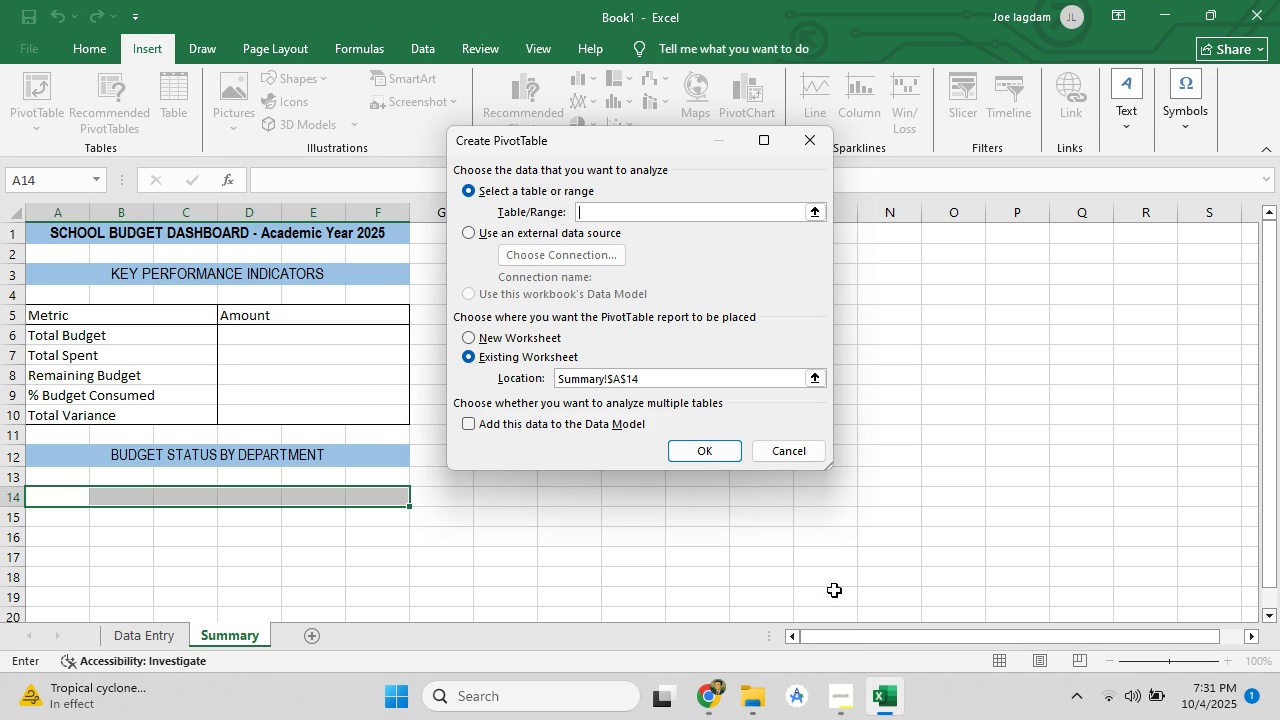 
left_click([719, 702])
 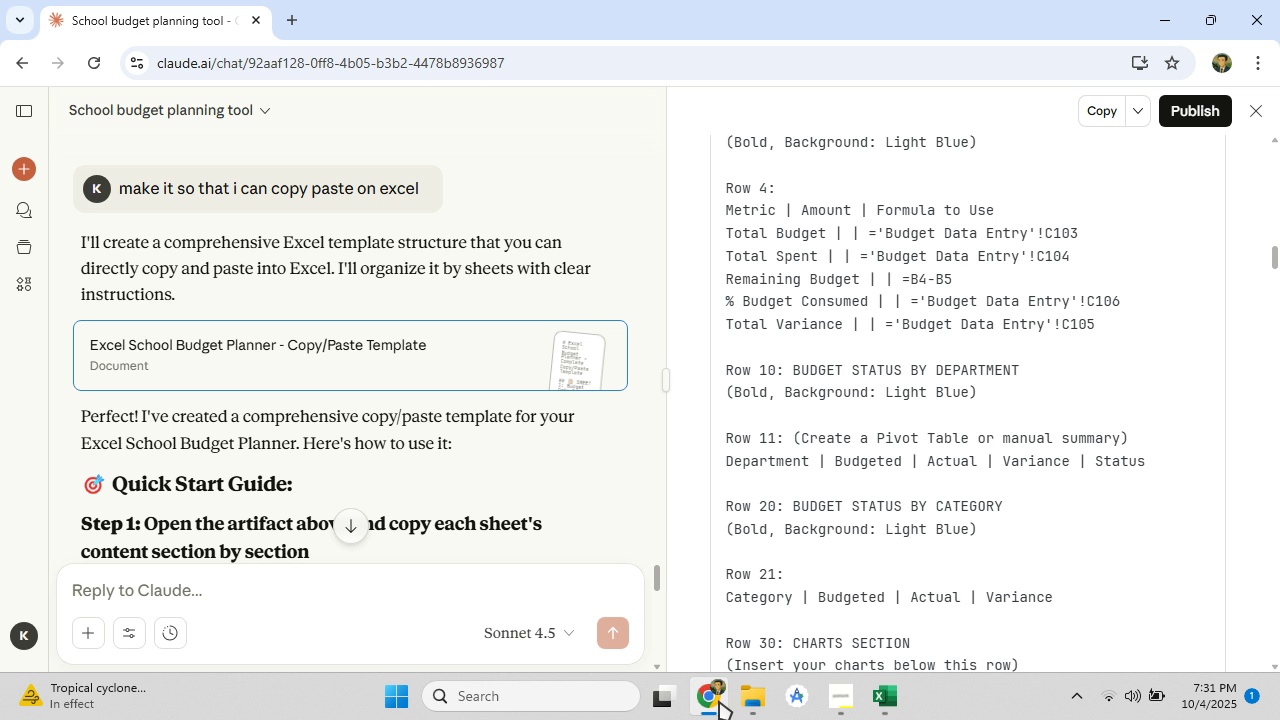 
scroll: coordinate [745, 565], scroll_direction: down, amount: 2.0
 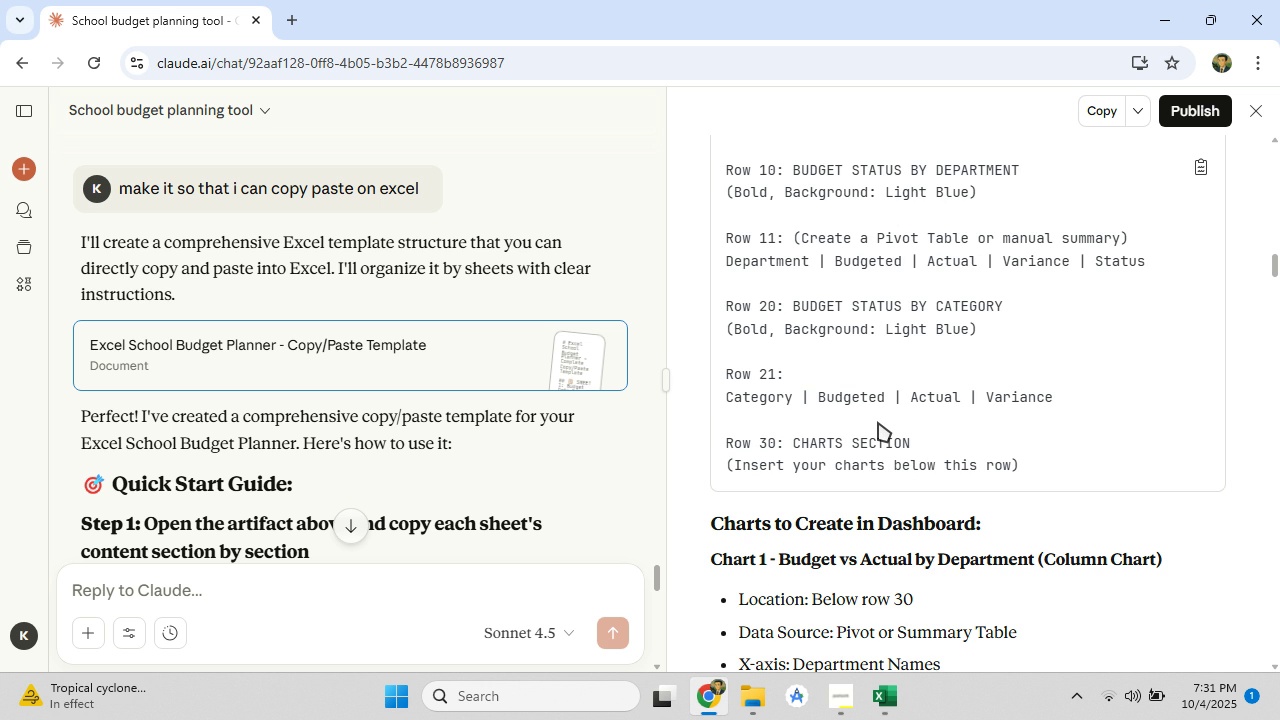 
wait(13.74)
 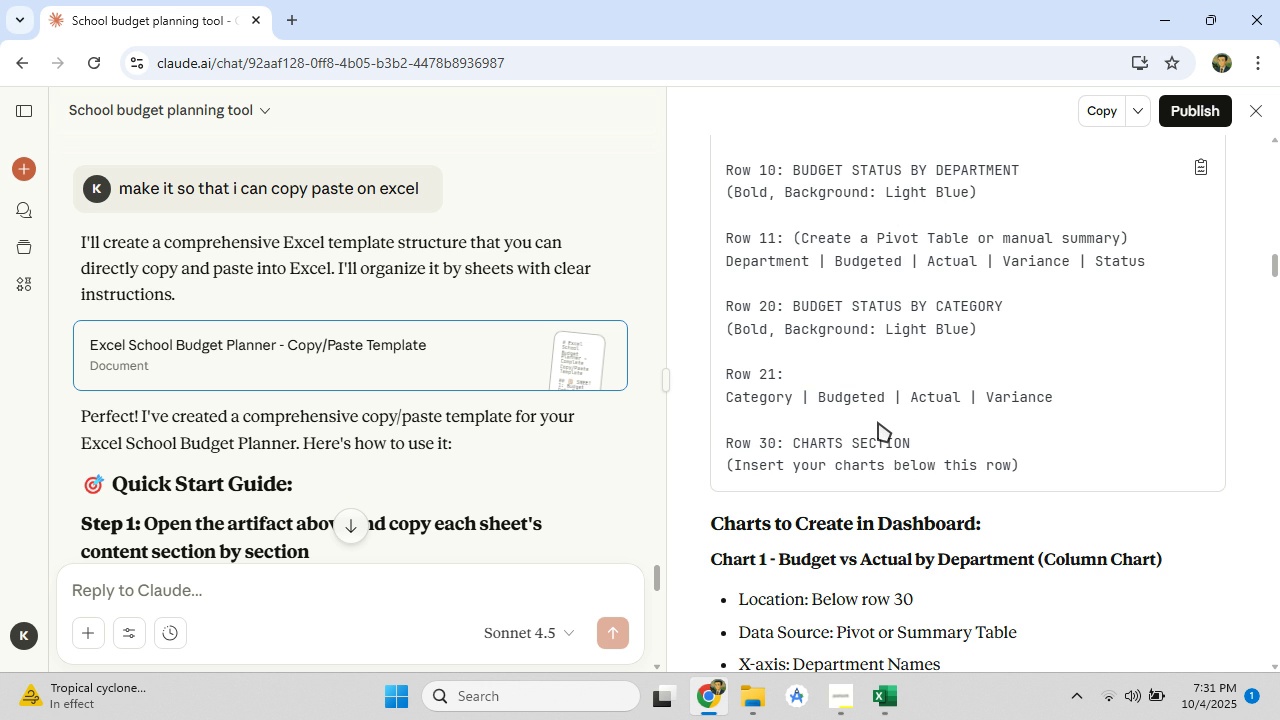 
left_click([878, 702])
 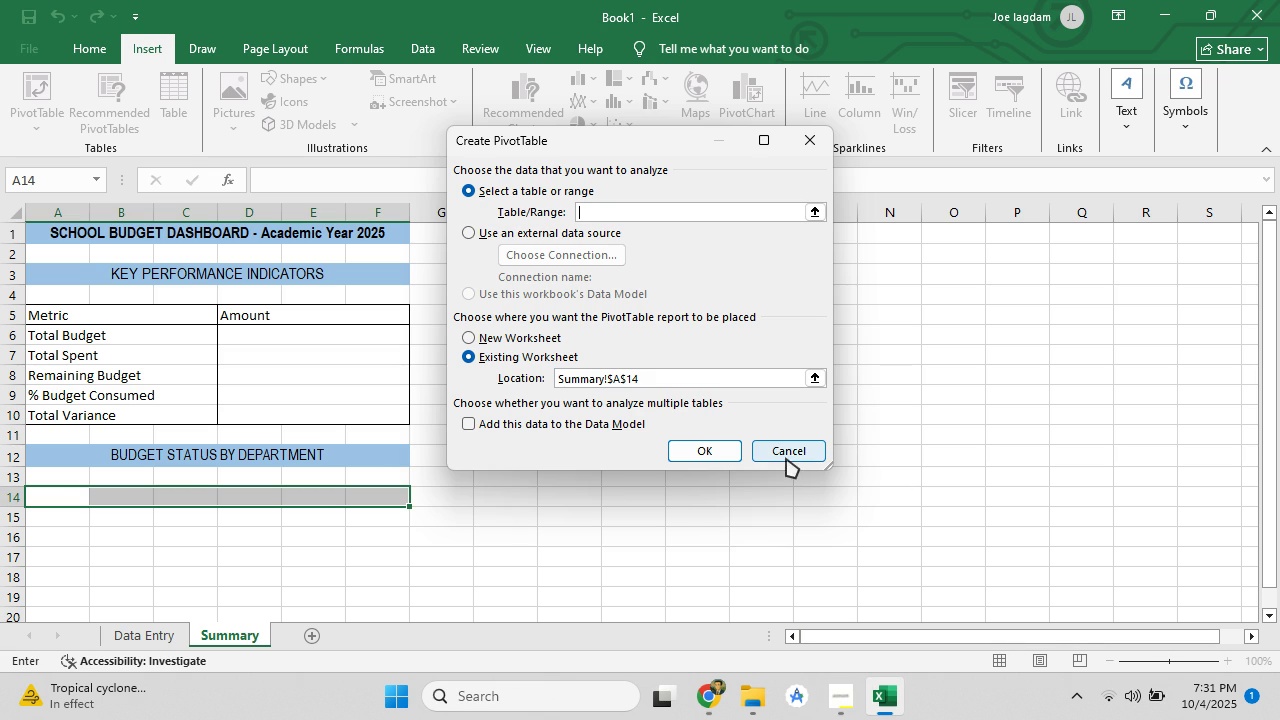 
left_click([786, 458])
 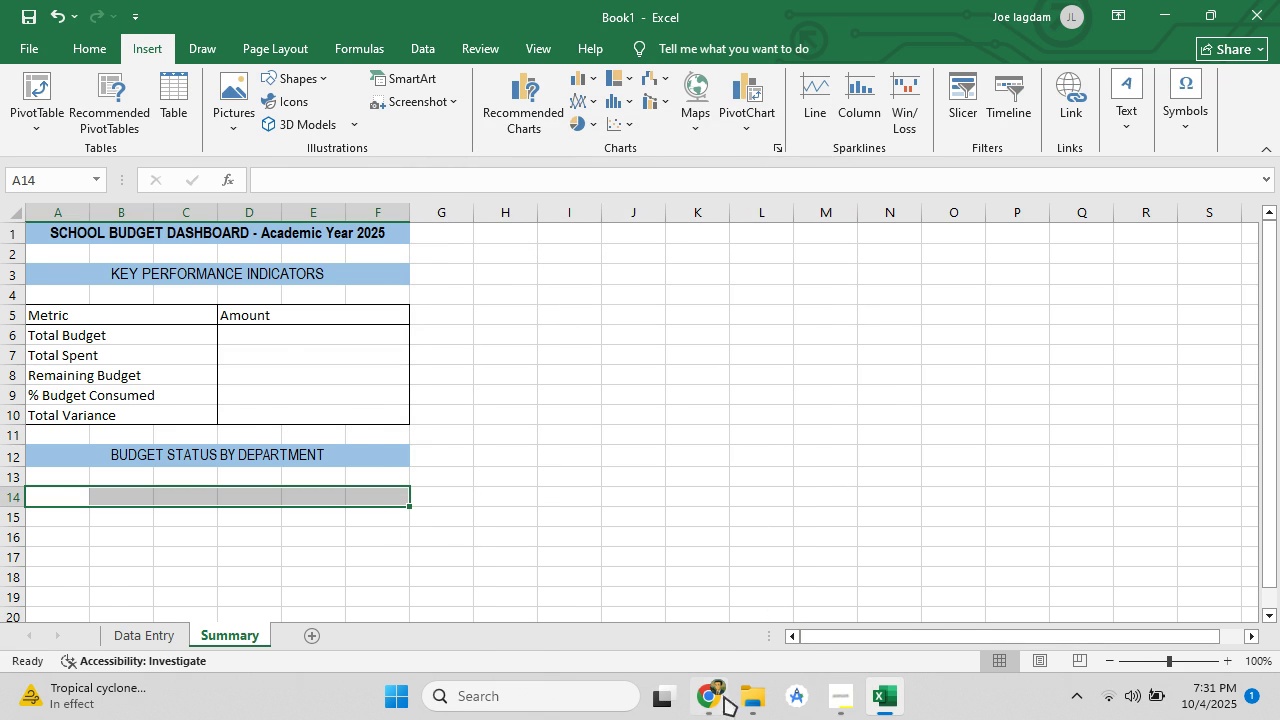 
scroll: coordinate [807, 380], scroll_direction: up, amount: 3.0
 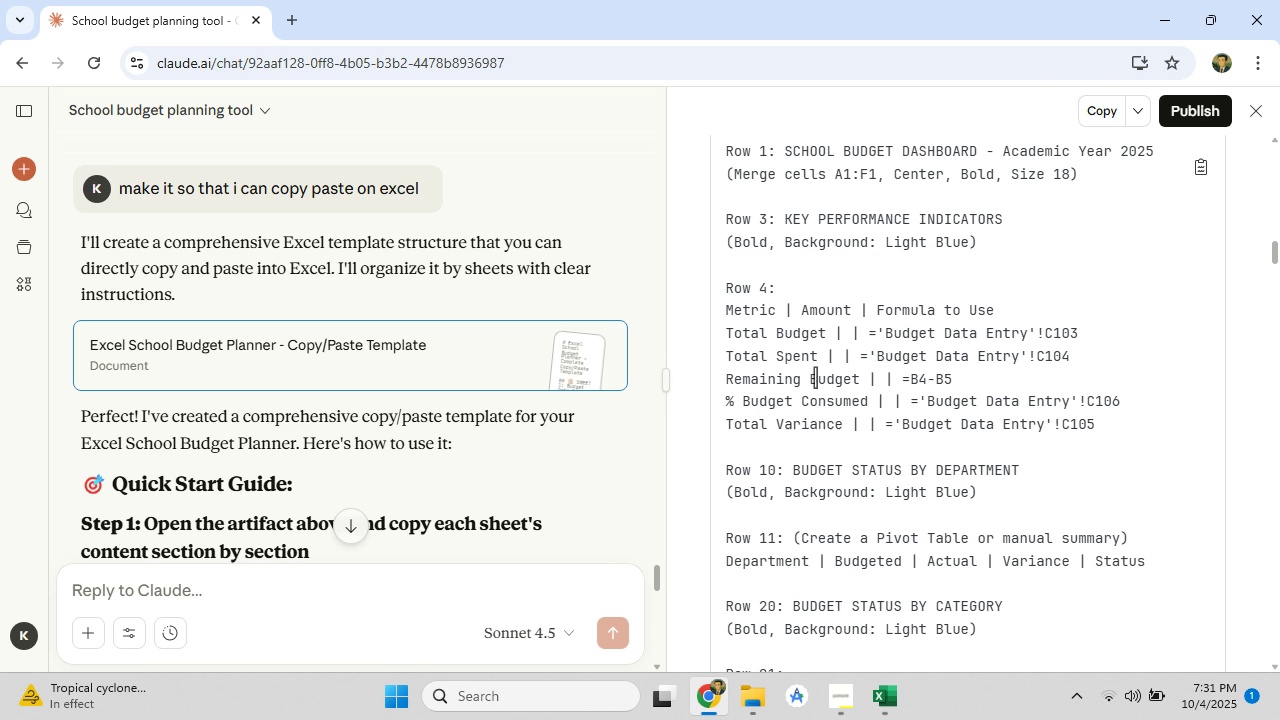 
wait(8.48)
 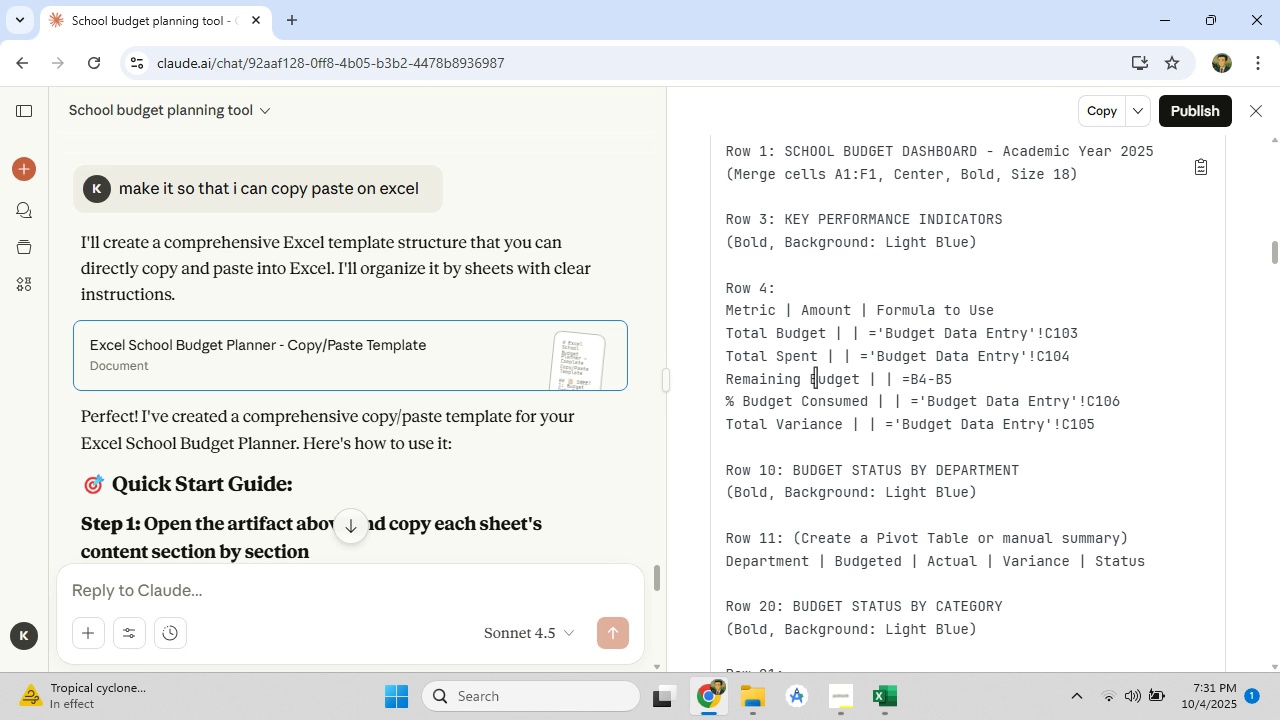 
scroll: coordinate [868, 396], scroll_direction: down, amount: 2.0
 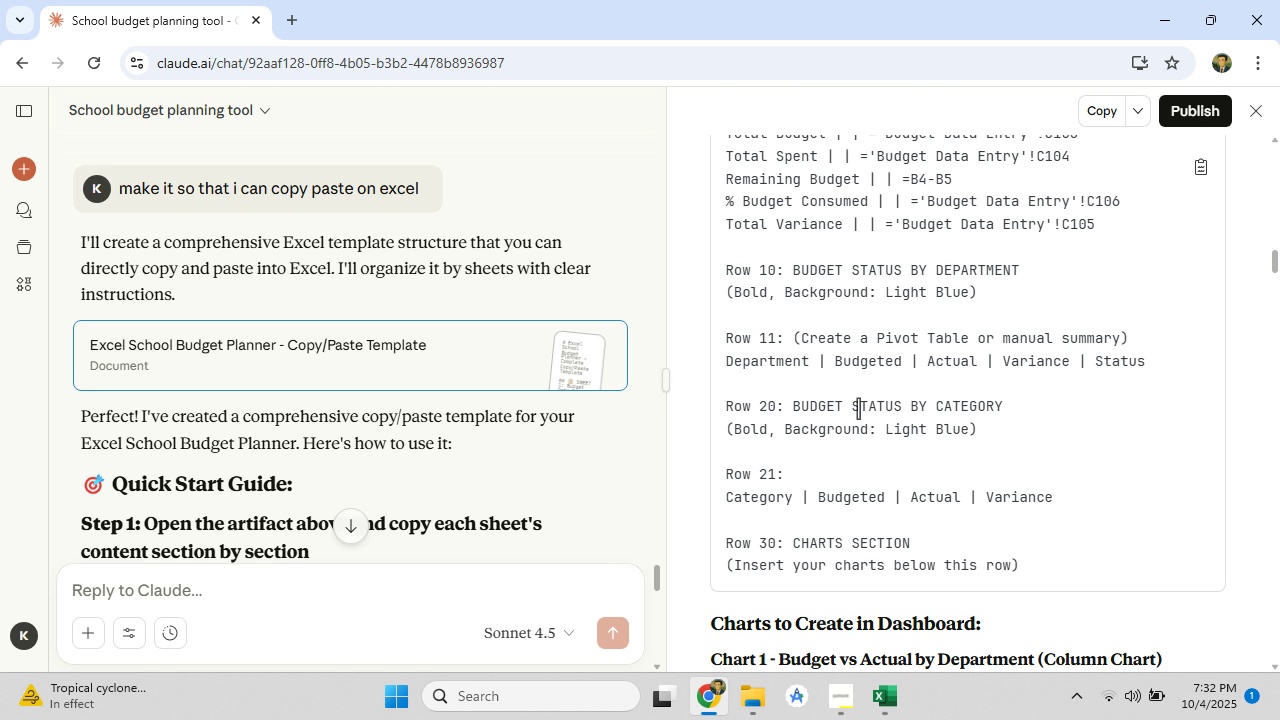 
wait(15.99)
 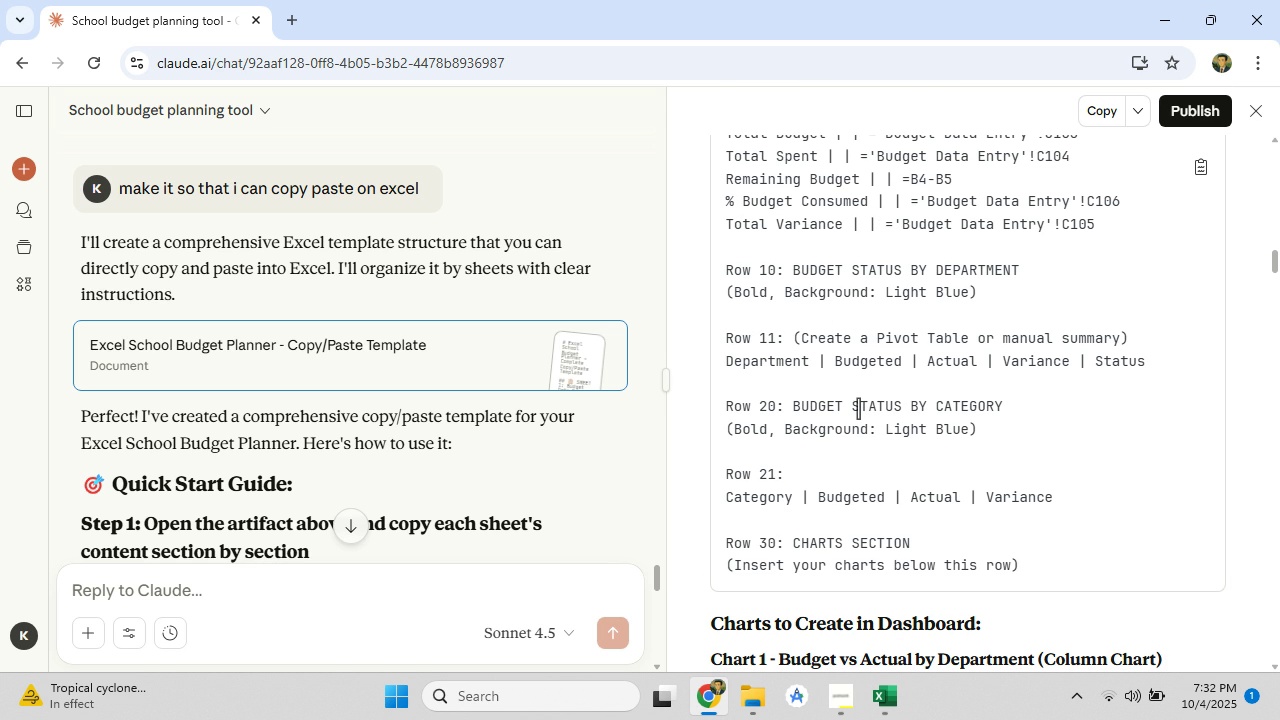 
left_click([886, 700])
 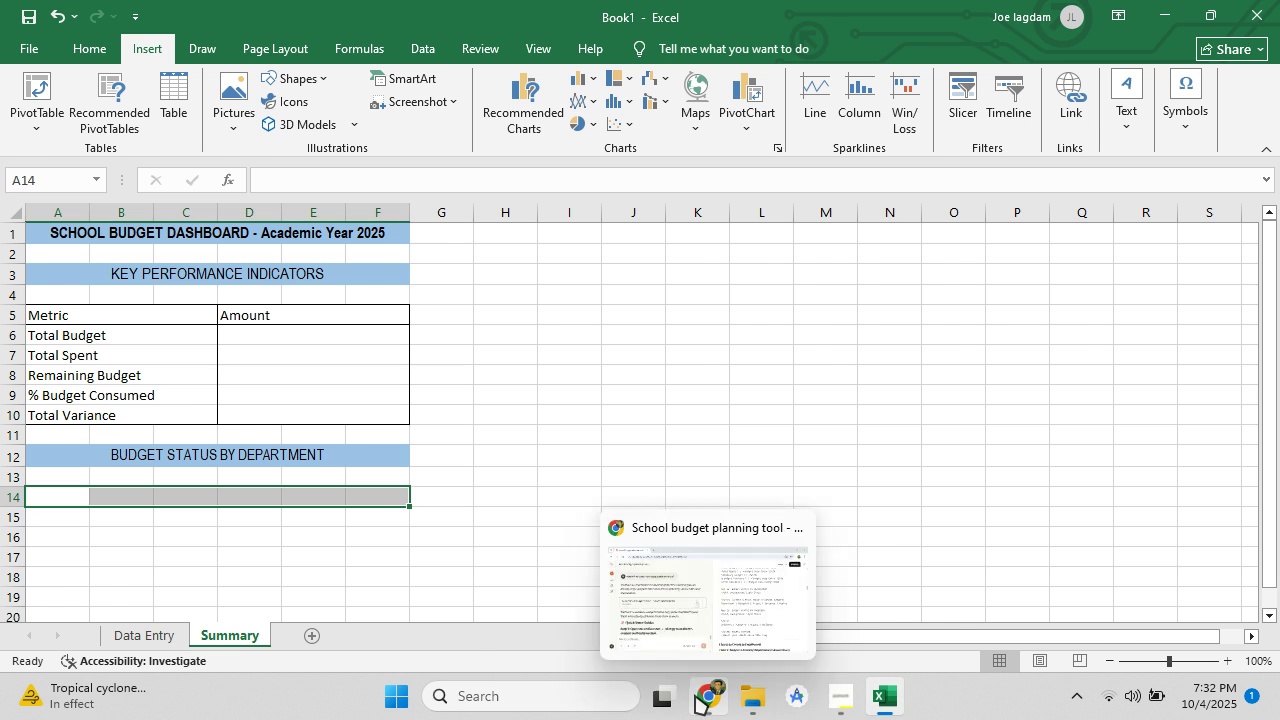 
left_click([698, 694])
 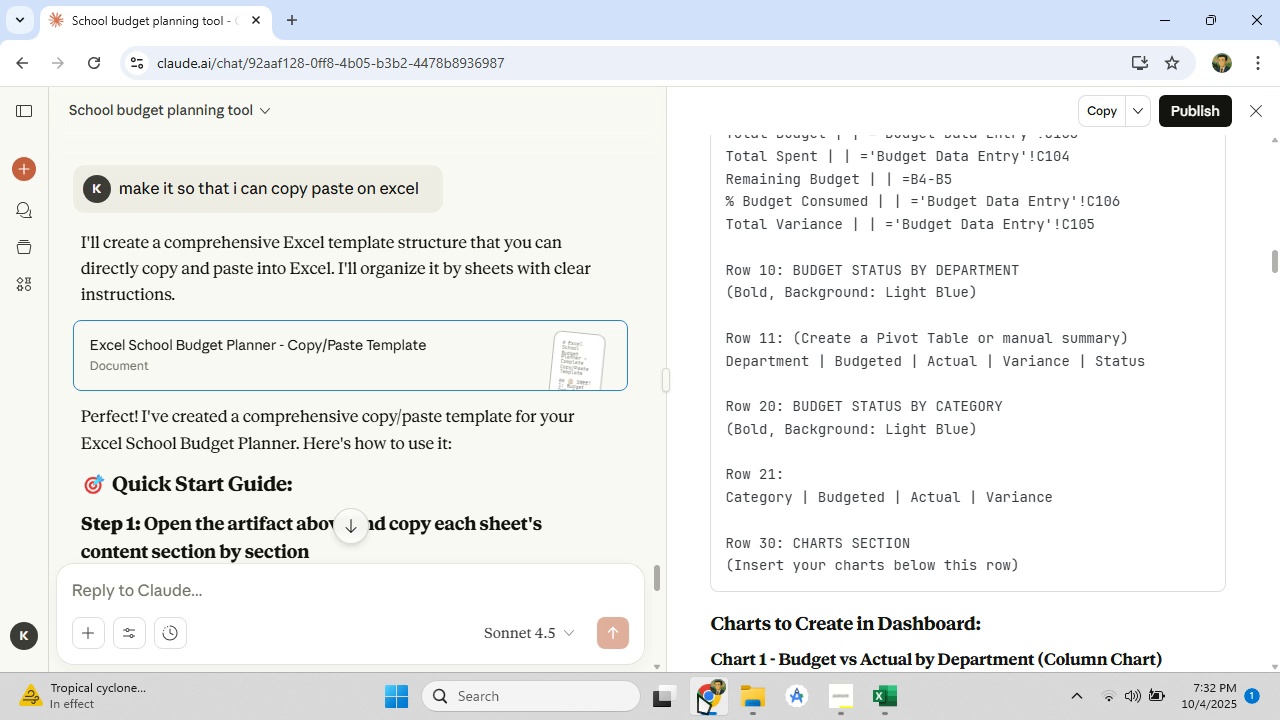 
wait(15.87)
 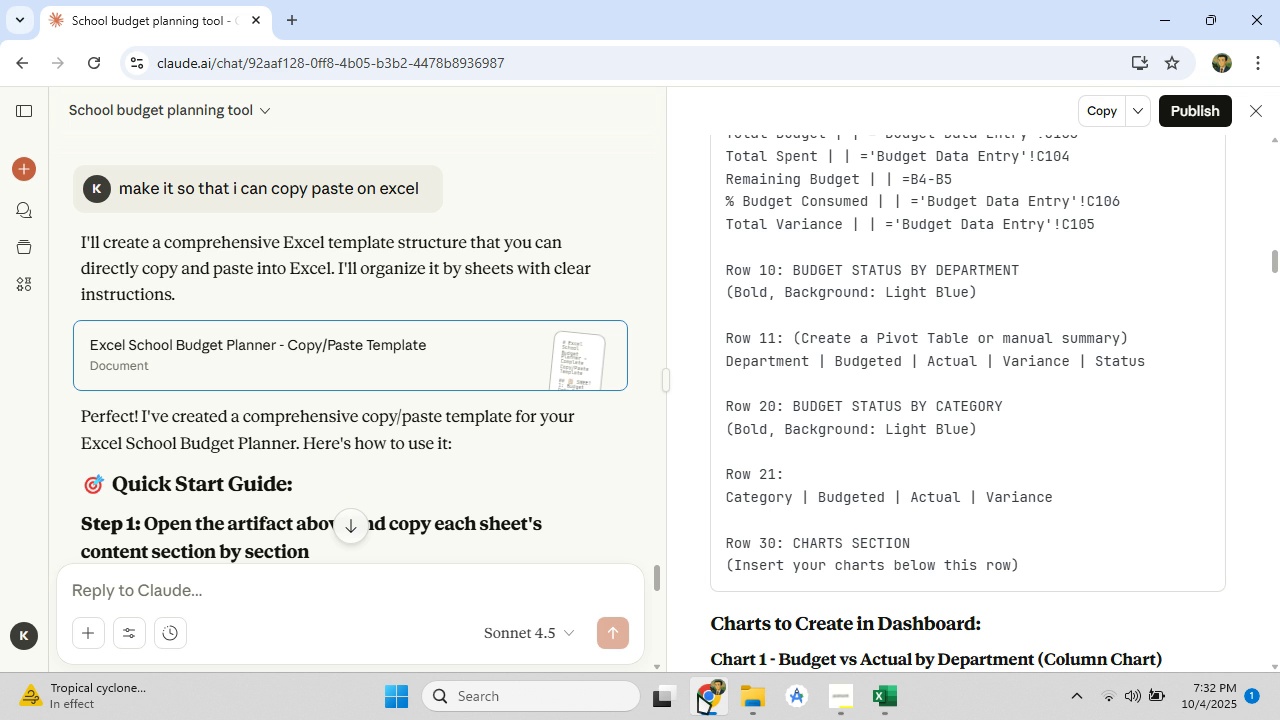 
left_click([875, 717])
 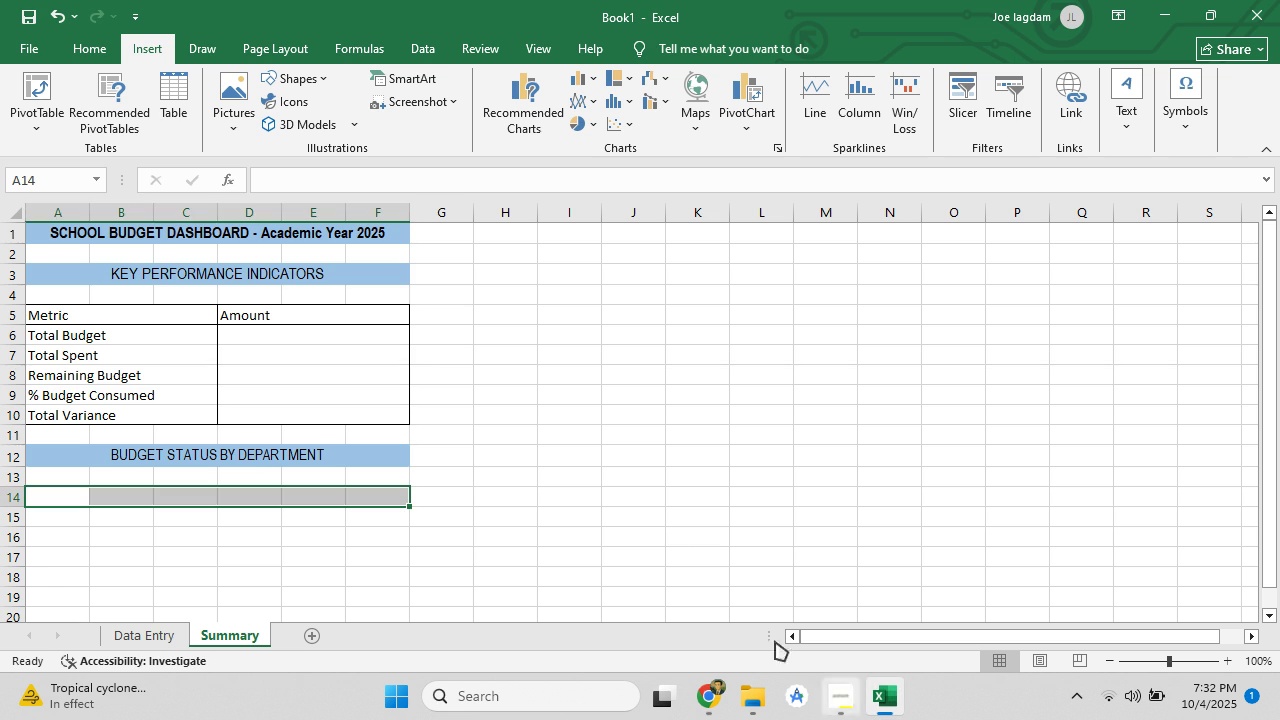 
scroll: coordinate [485, 461], scroll_direction: down, amount: 1.0
 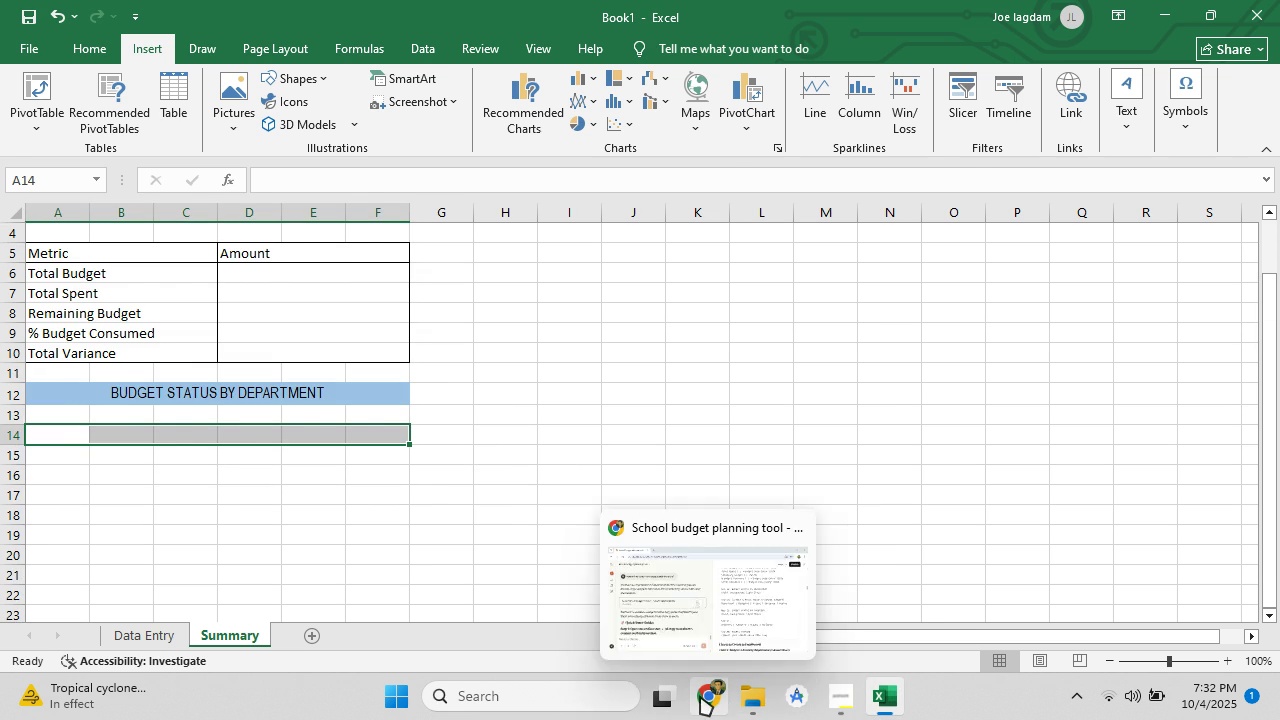 
left_click([699, 695])
 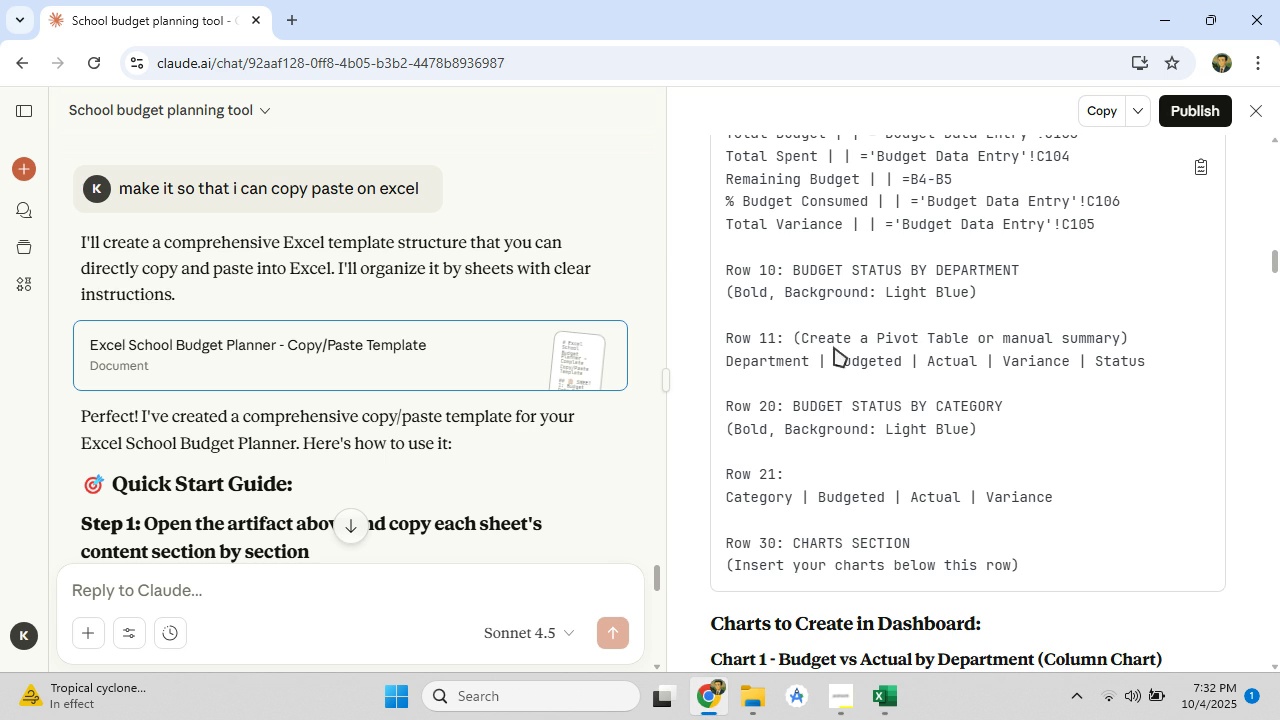 
scroll: coordinate [838, 347], scroll_direction: down, amount: 2.0
 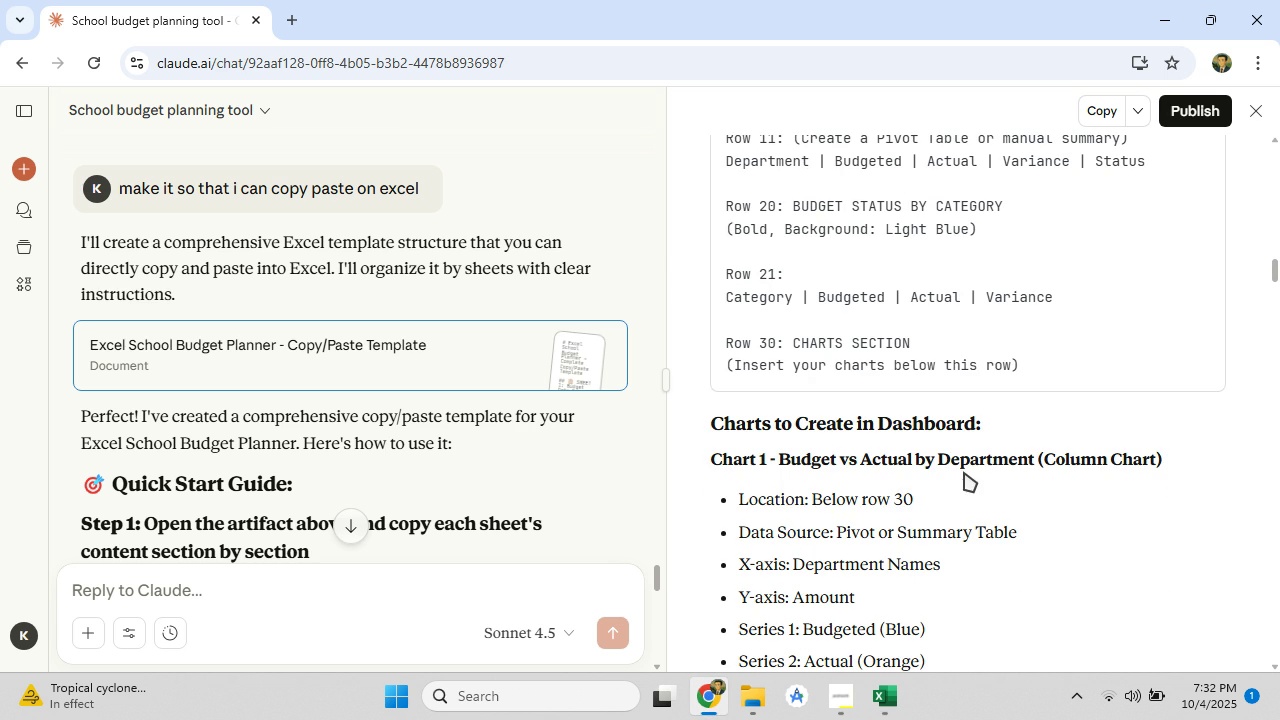 
scroll: coordinate [964, 472], scroll_direction: up, amount: 2.0
 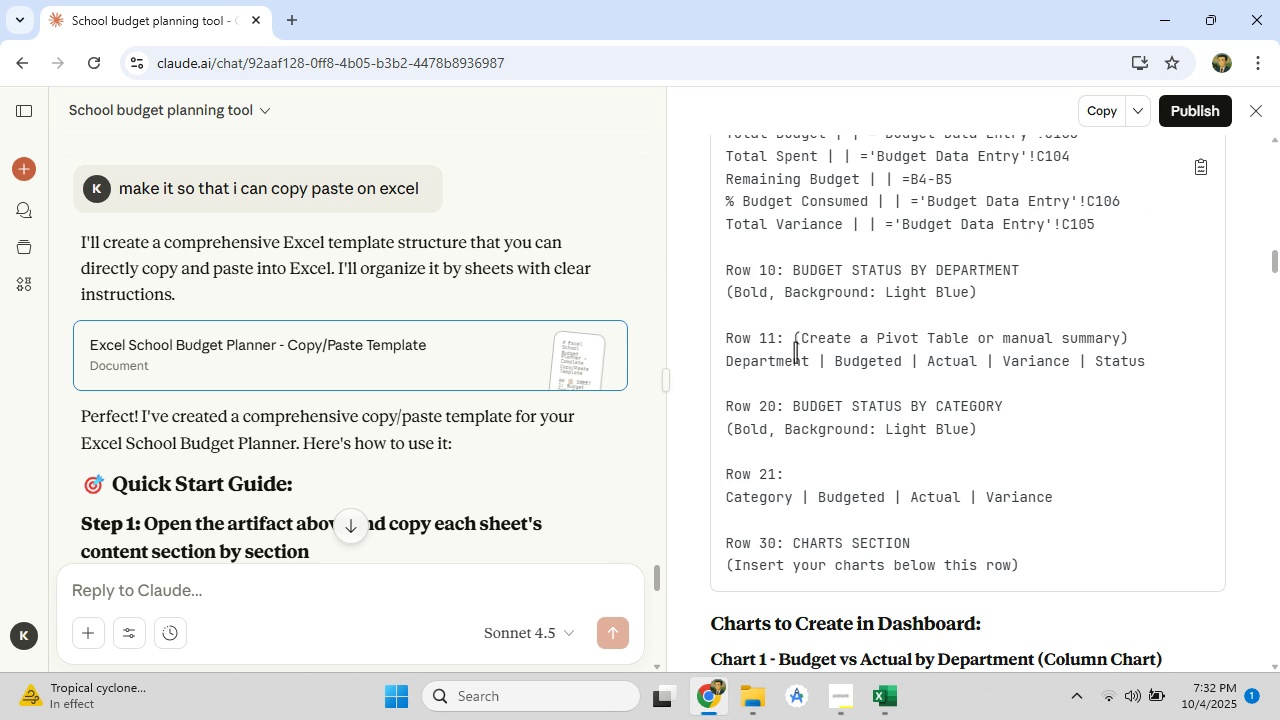 
left_click_drag(start_coordinate=[791, 341], to_coordinate=[1156, 356])
 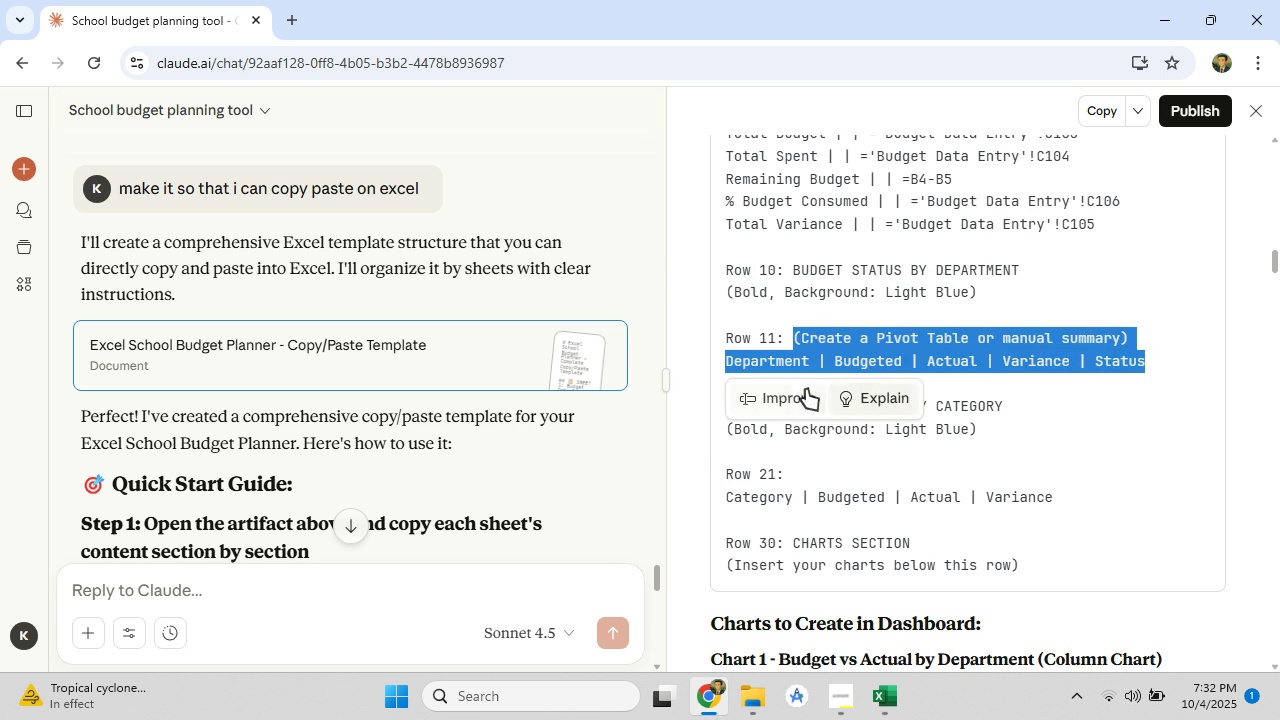 
left_click([799, 391])
 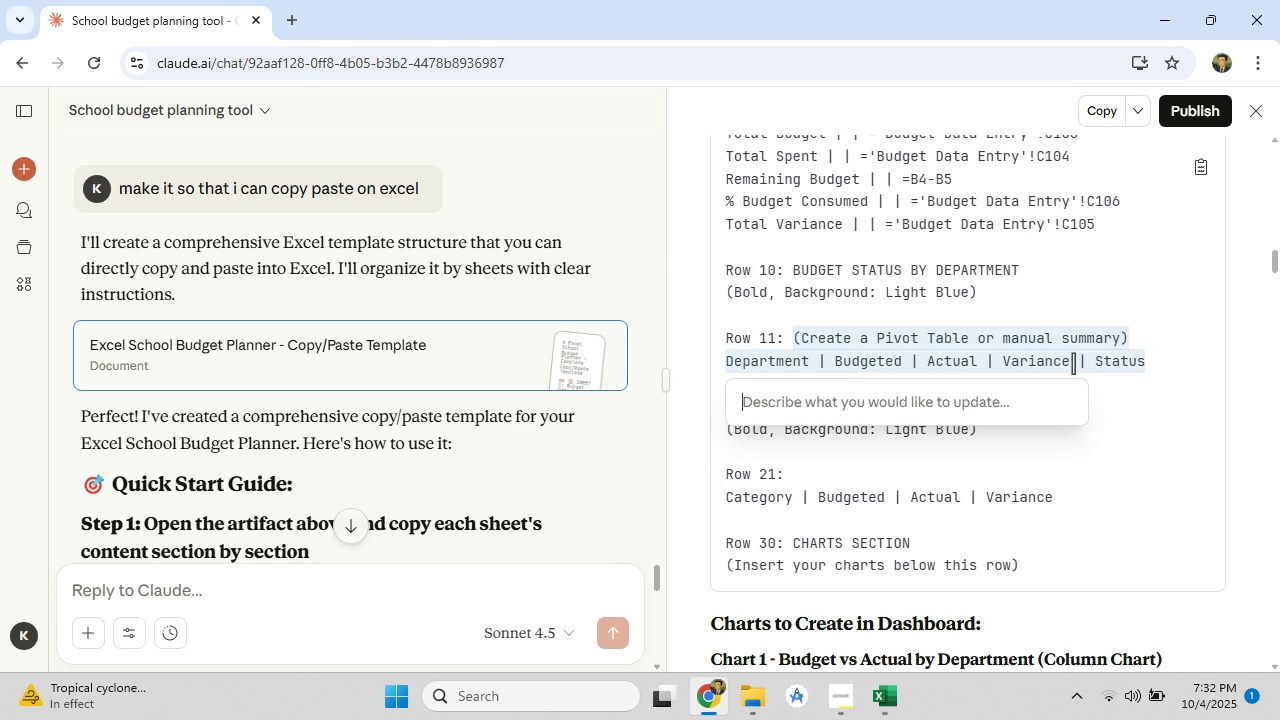 
type(what this is mer\a\\\\)
key(Backspace)
key(Backspace)
key(Backspace)
key(Backspace)
key(Backspace)
key(Backspace)
key(Backspace)
type(an be d)
key(Backspace)
type(specific)
 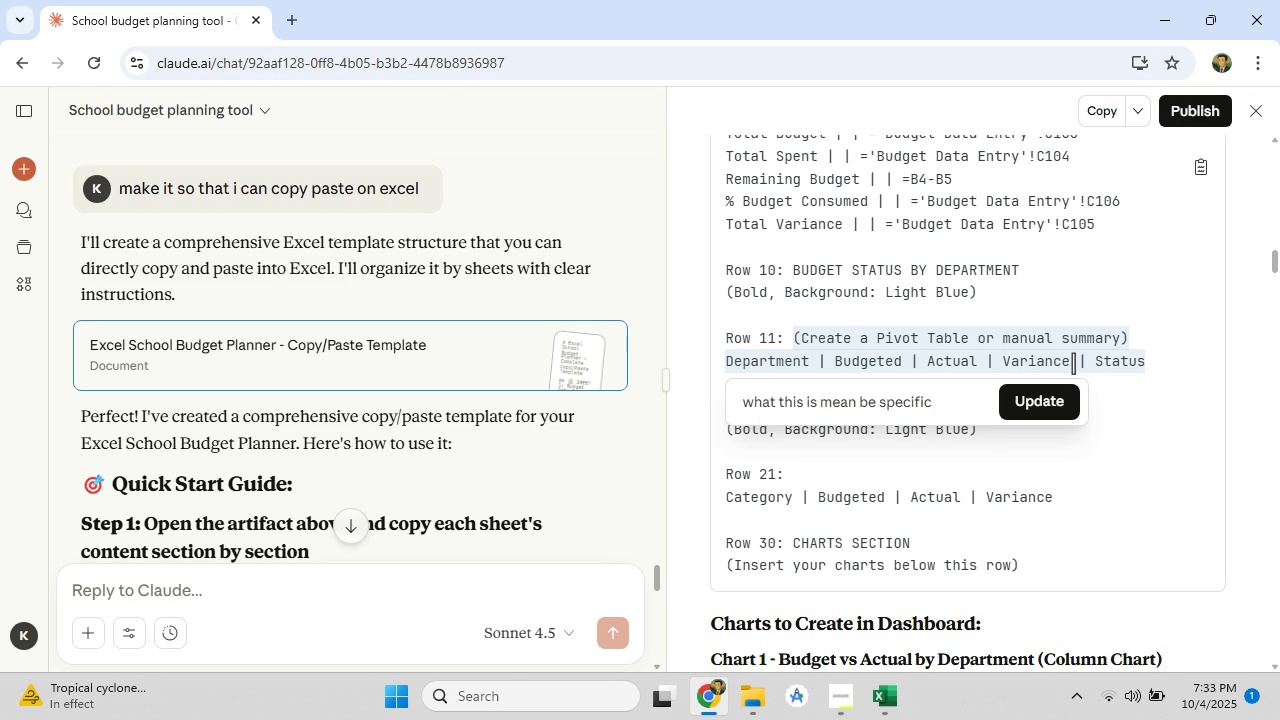 
key(Enter)
 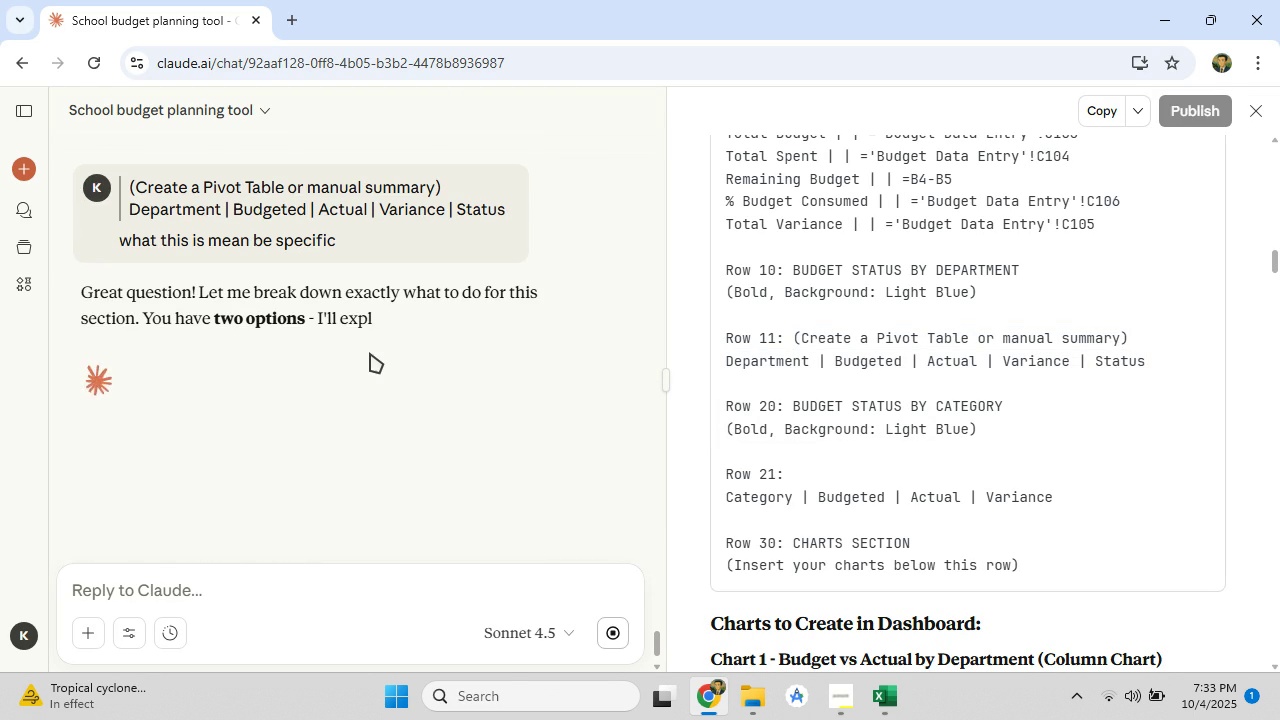 
wait(5.54)
 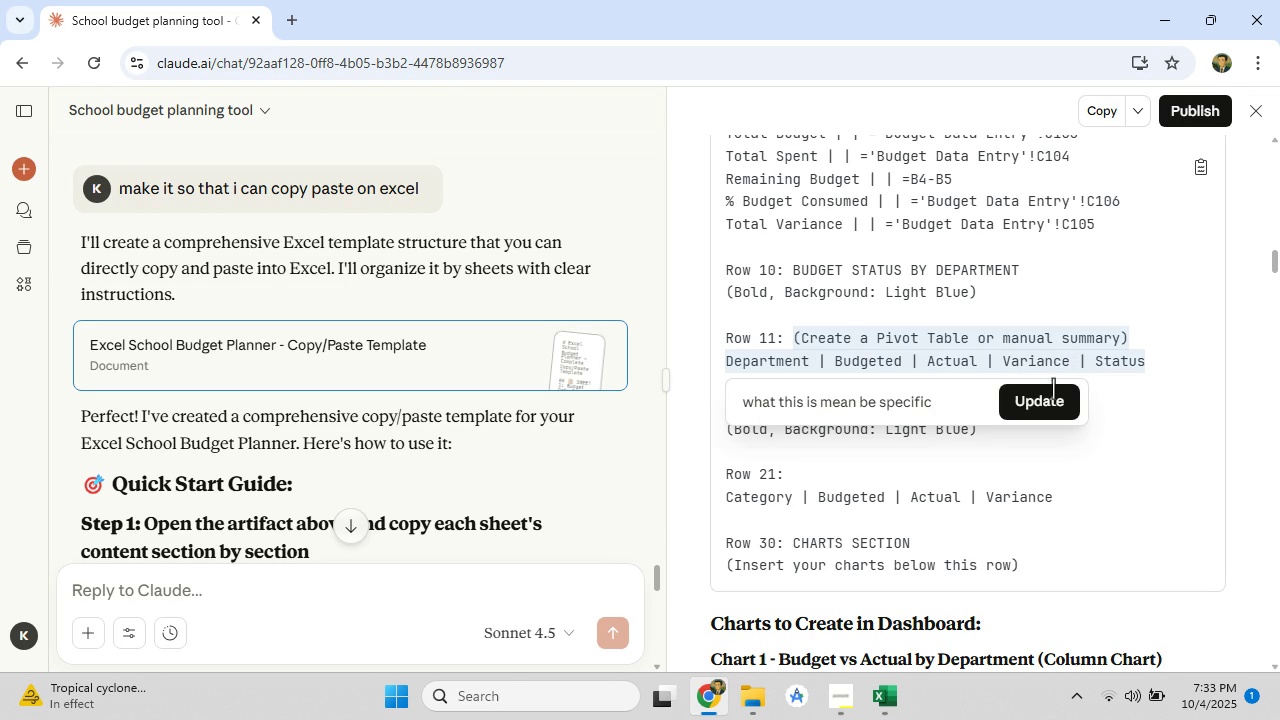 
scroll: coordinate [318, 307], scroll_direction: down, amount: 3.0
 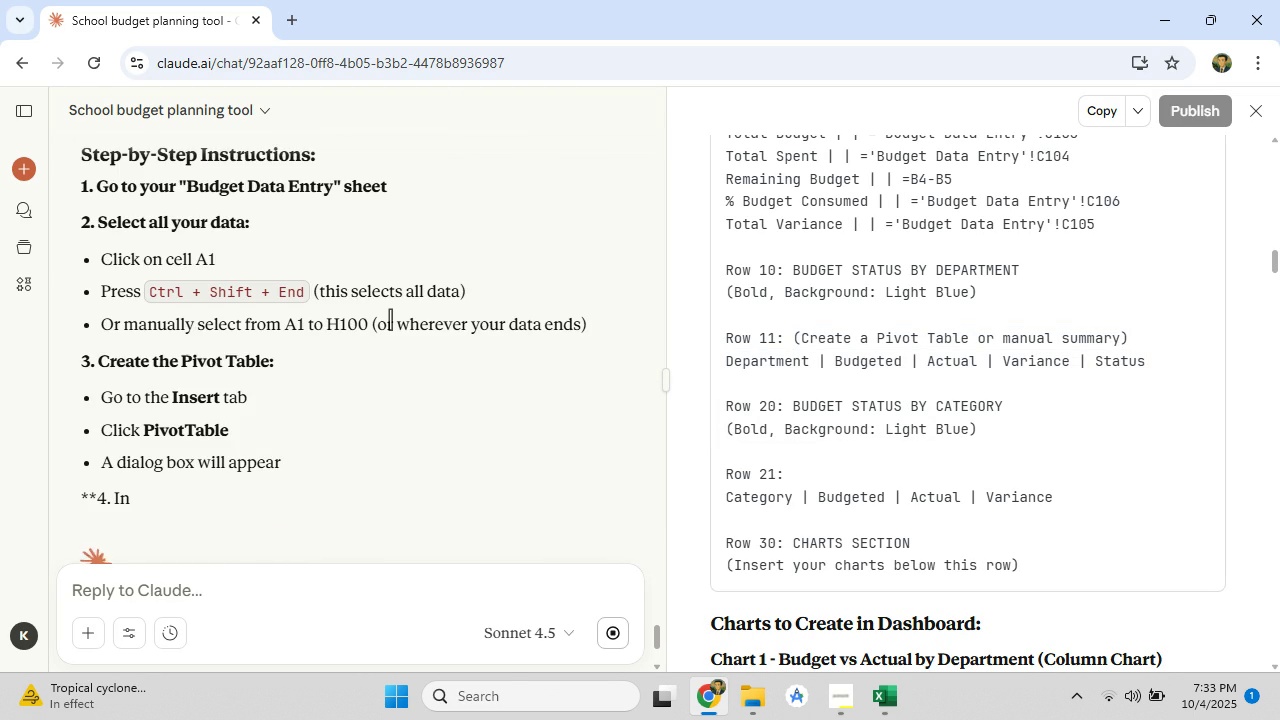 
wait(8.23)
 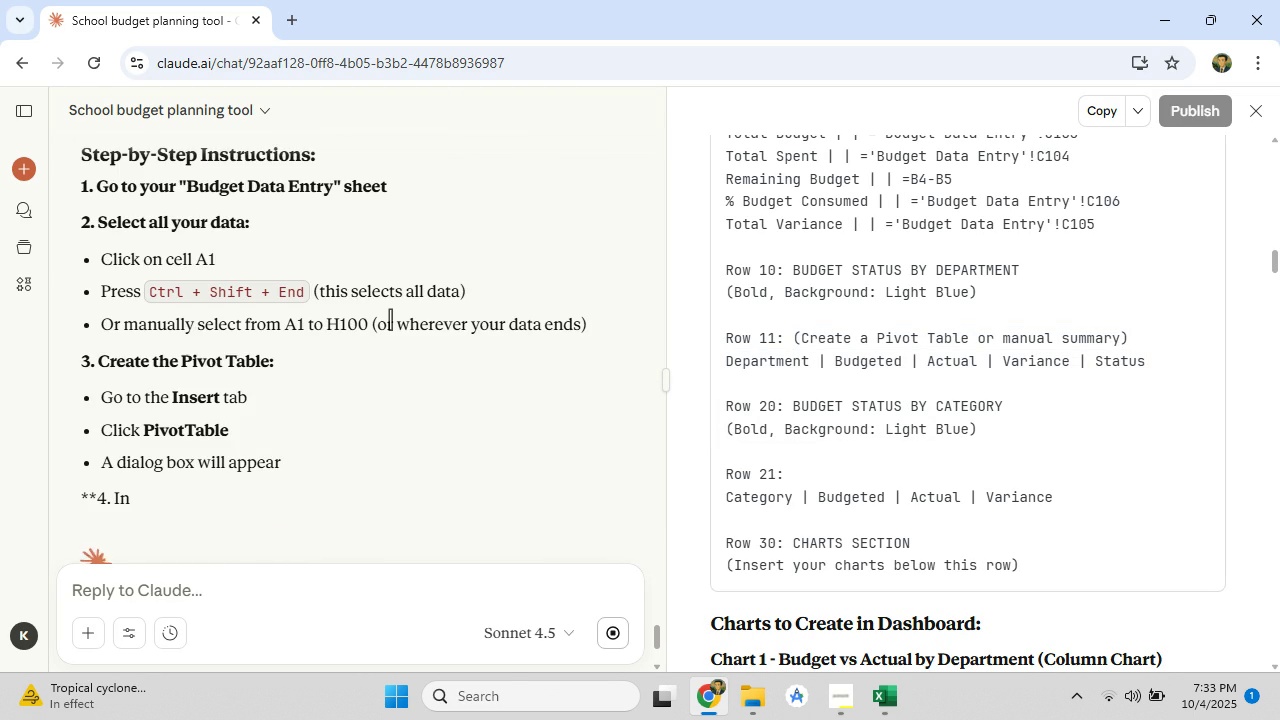 
scroll: coordinate [469, 338], scroll_direction: up, amount: 4.0
 